 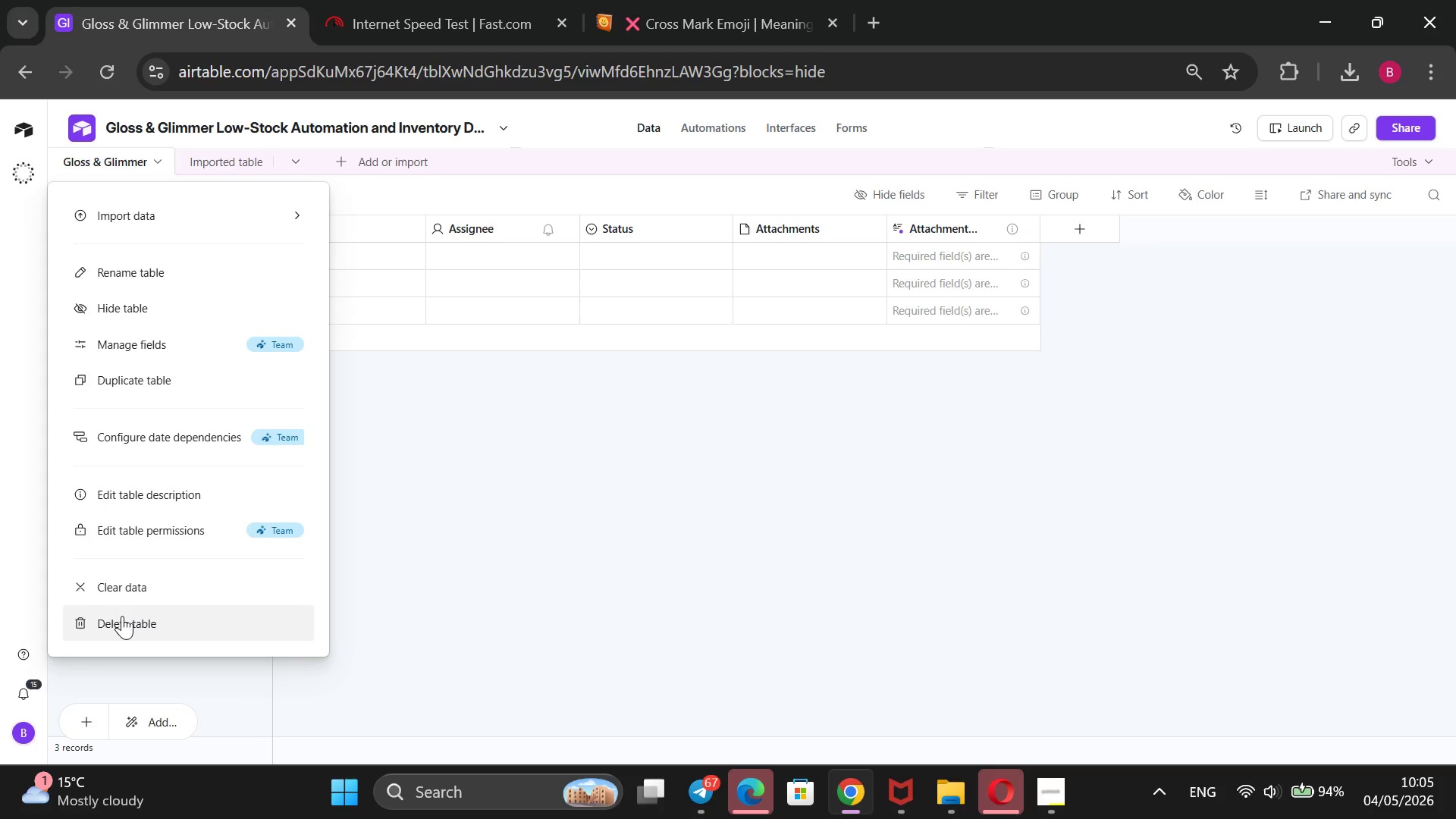 
left_click([215, 356])
 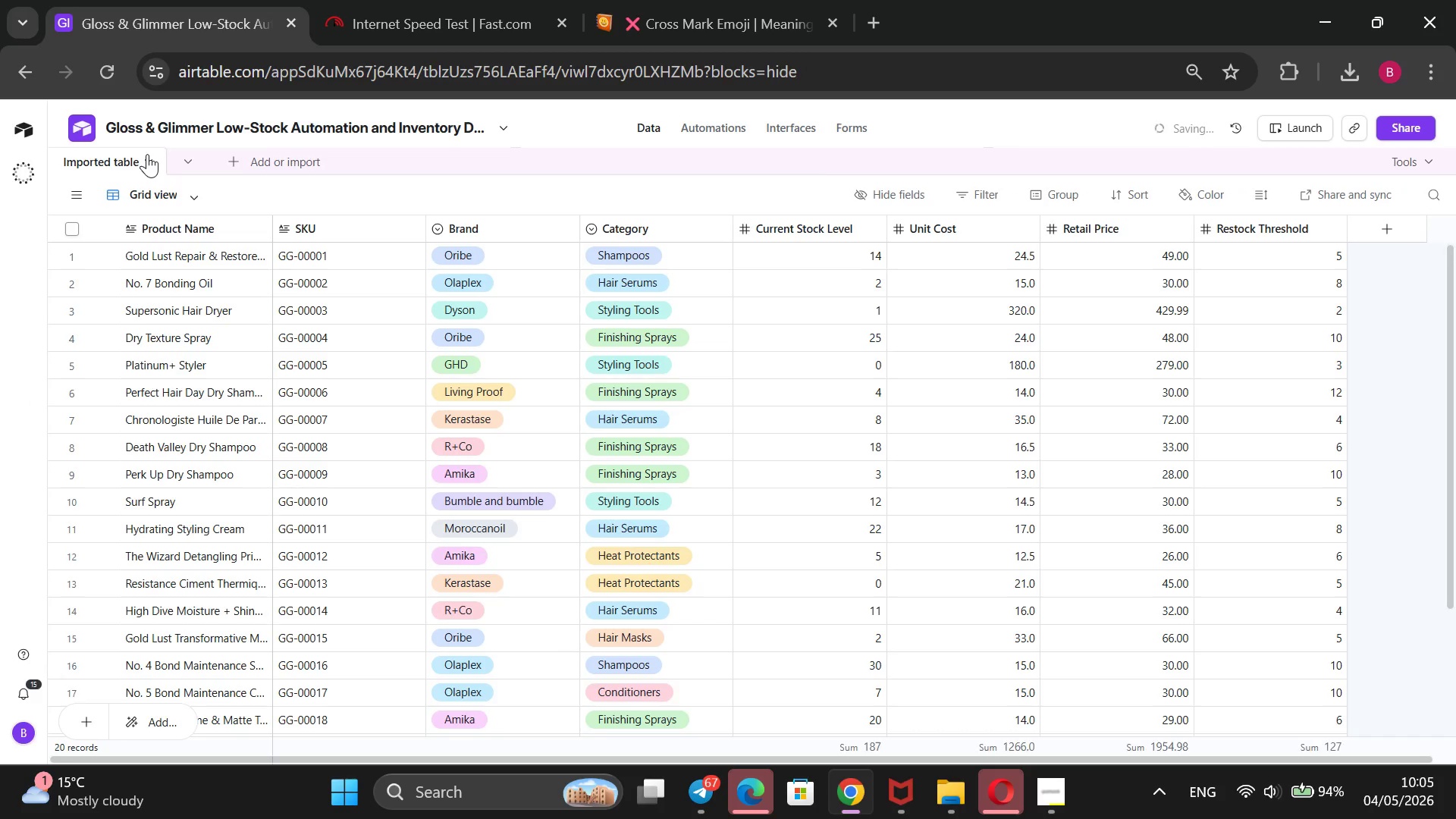 
right_click([128, 150])
 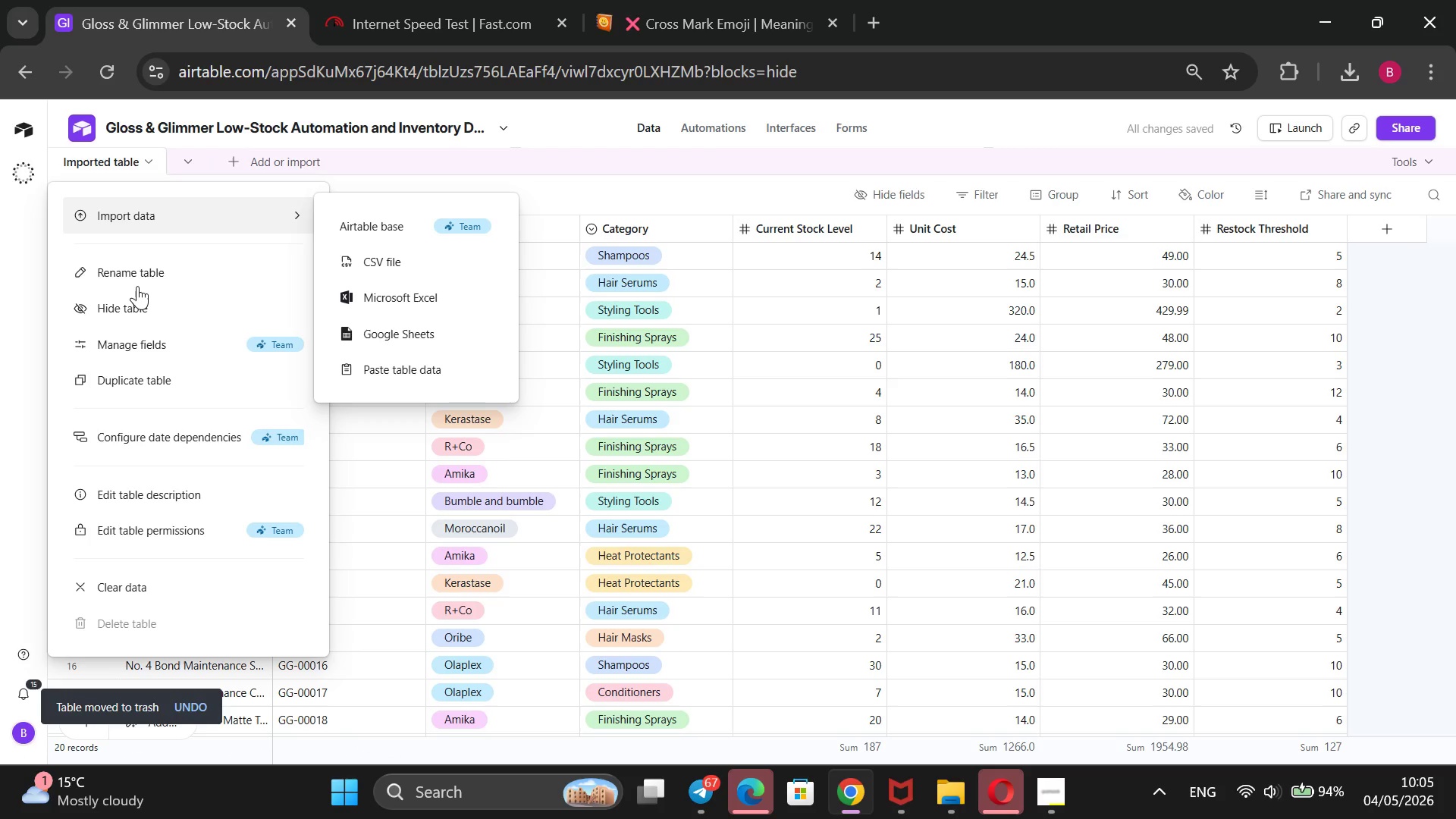 
left_click([154, 269])
 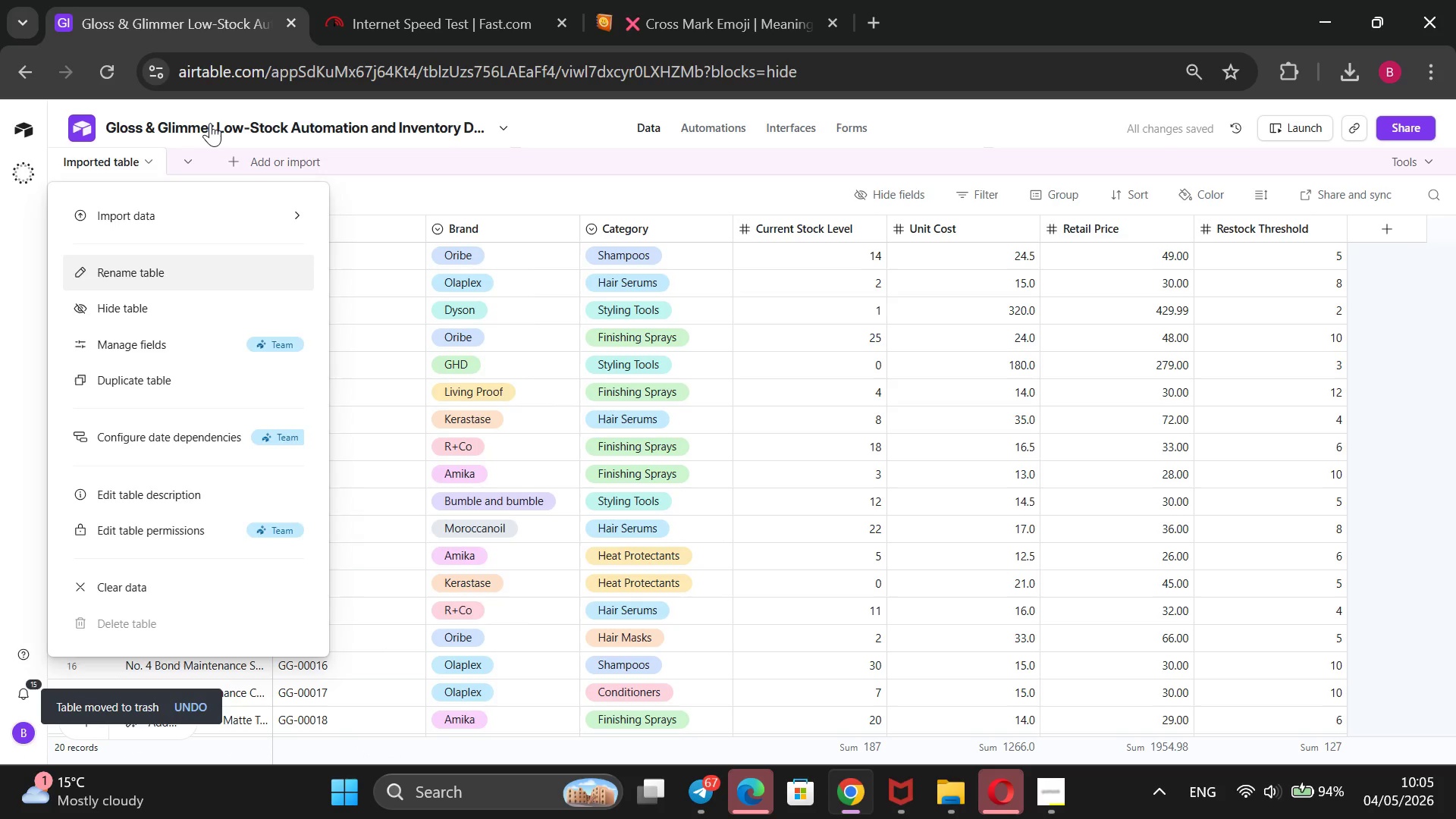 
left_click_drag(start_coordinate=[210, 123], to_coordinate=[105, 130])
 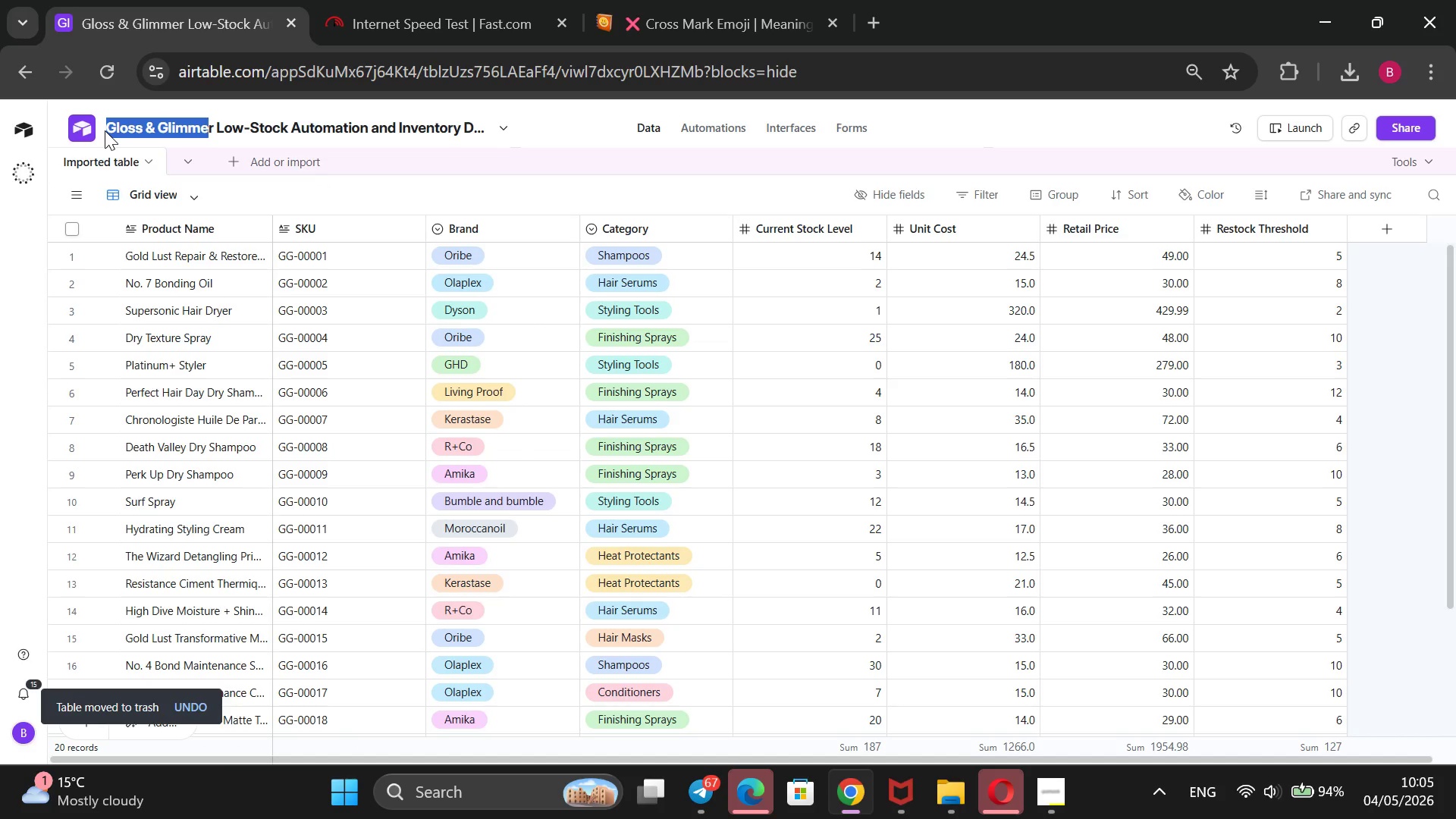 
key(Control+C)
 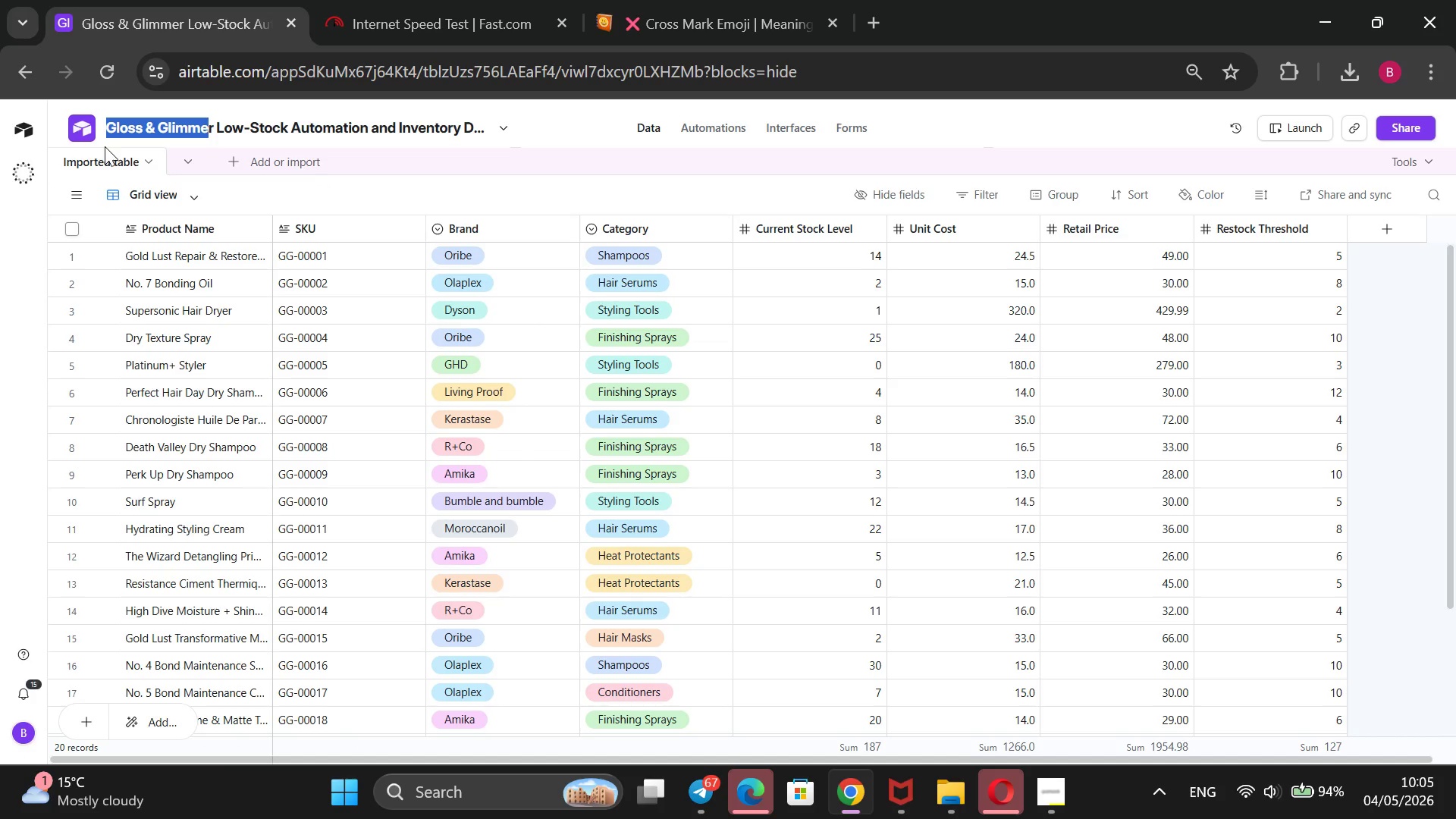 
right_click([102, 150])
 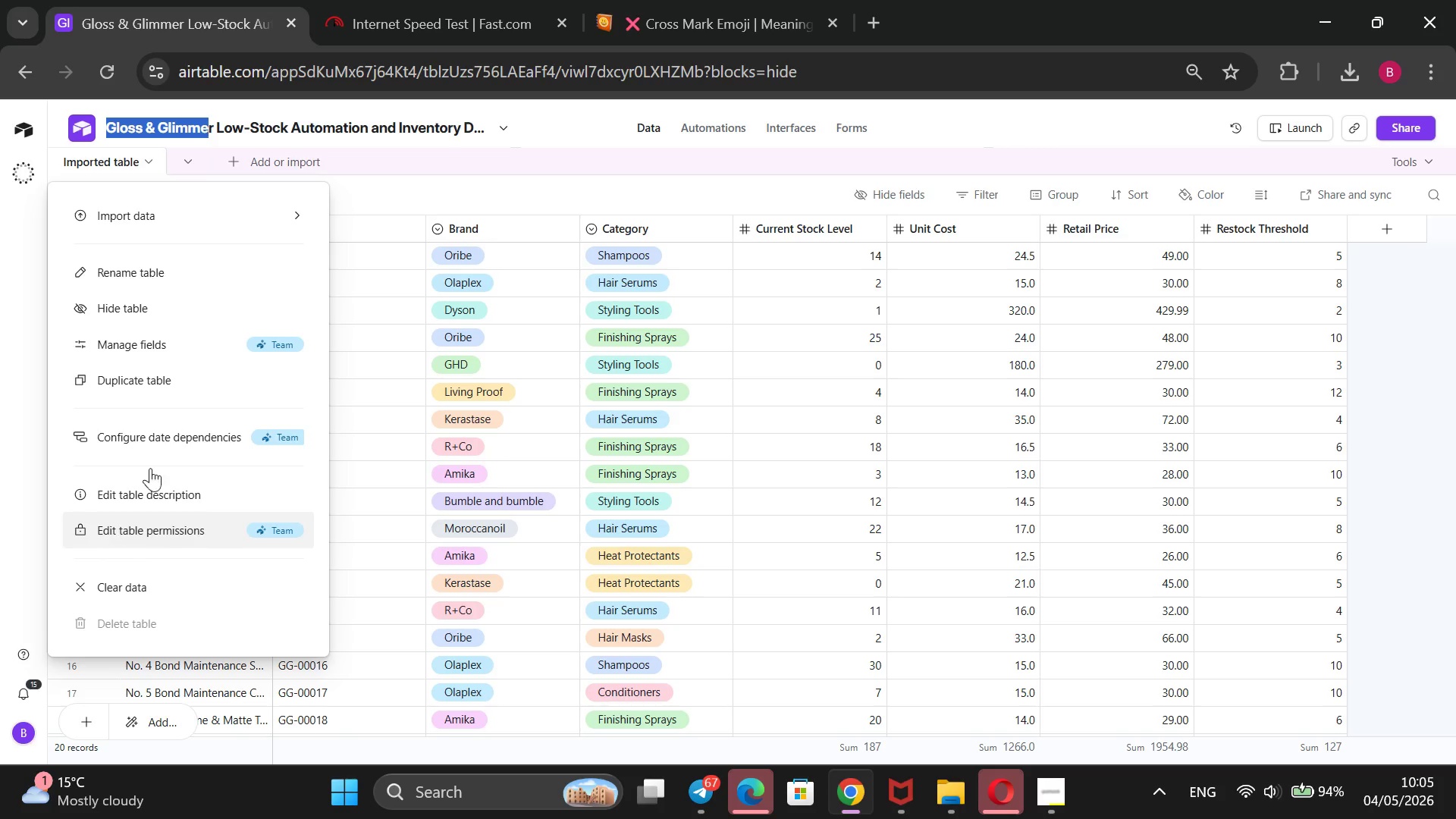 
left_click([243, 275])
 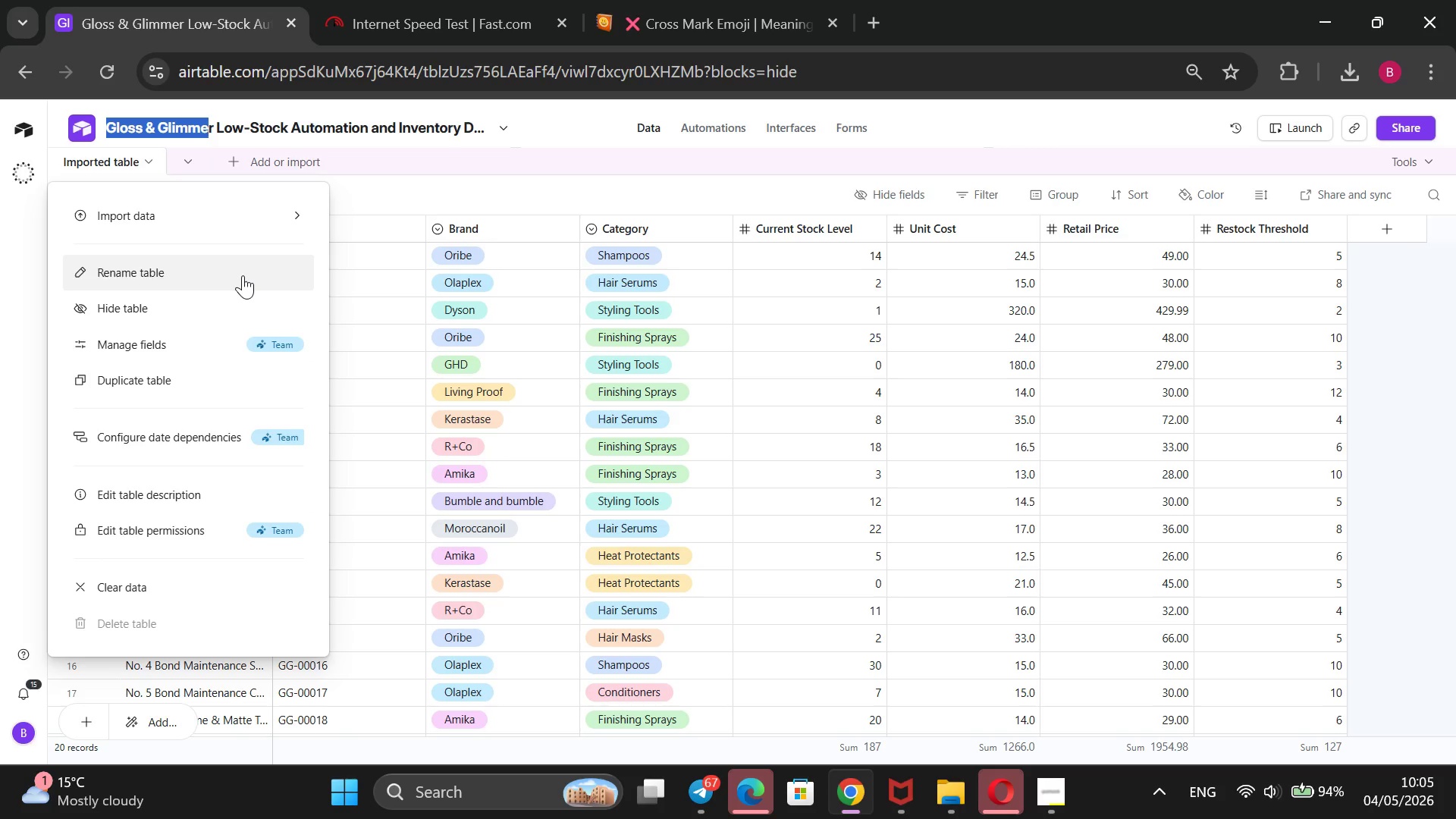 
key(Control+V)
 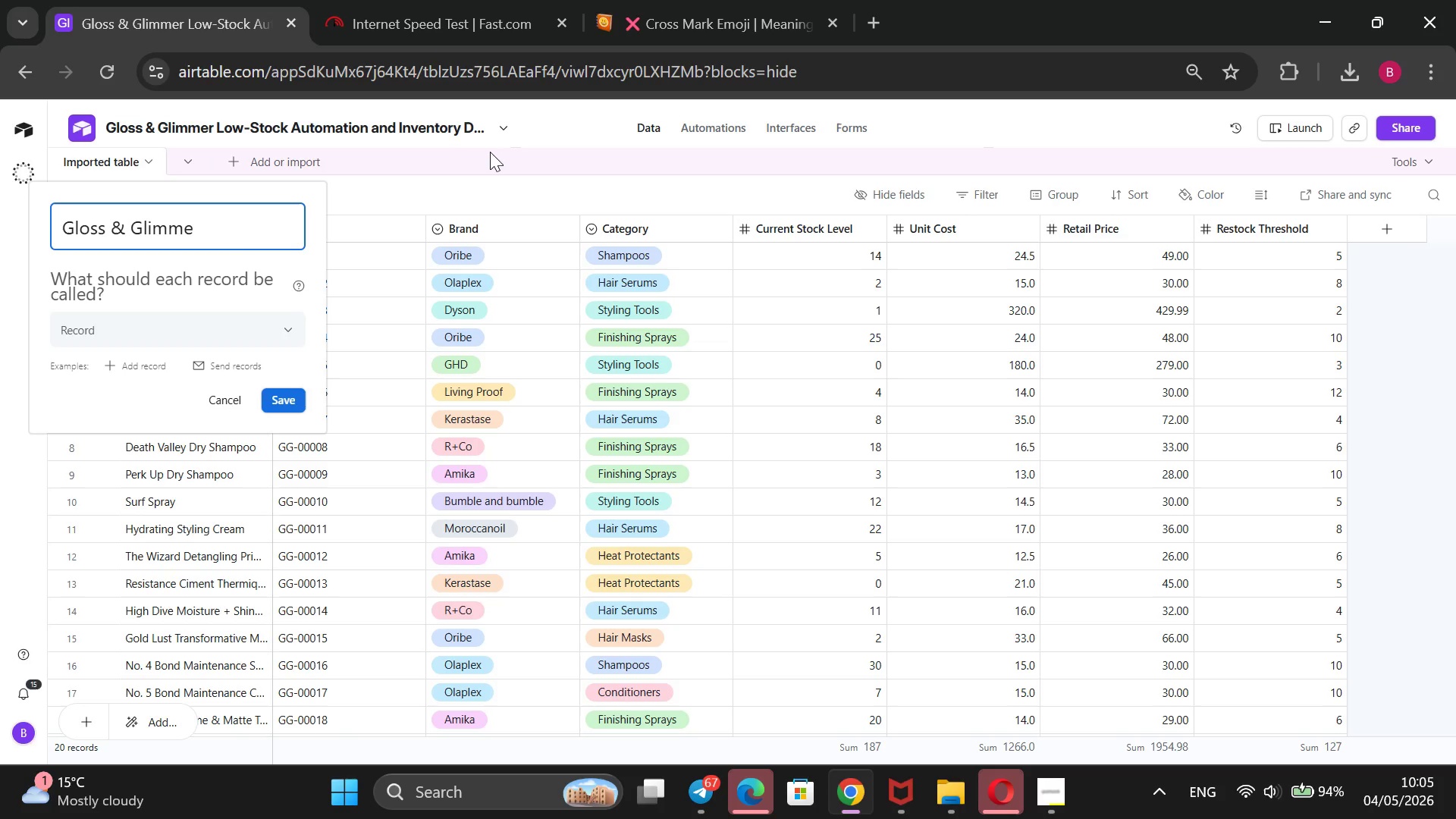 
left_click([500, 189])
 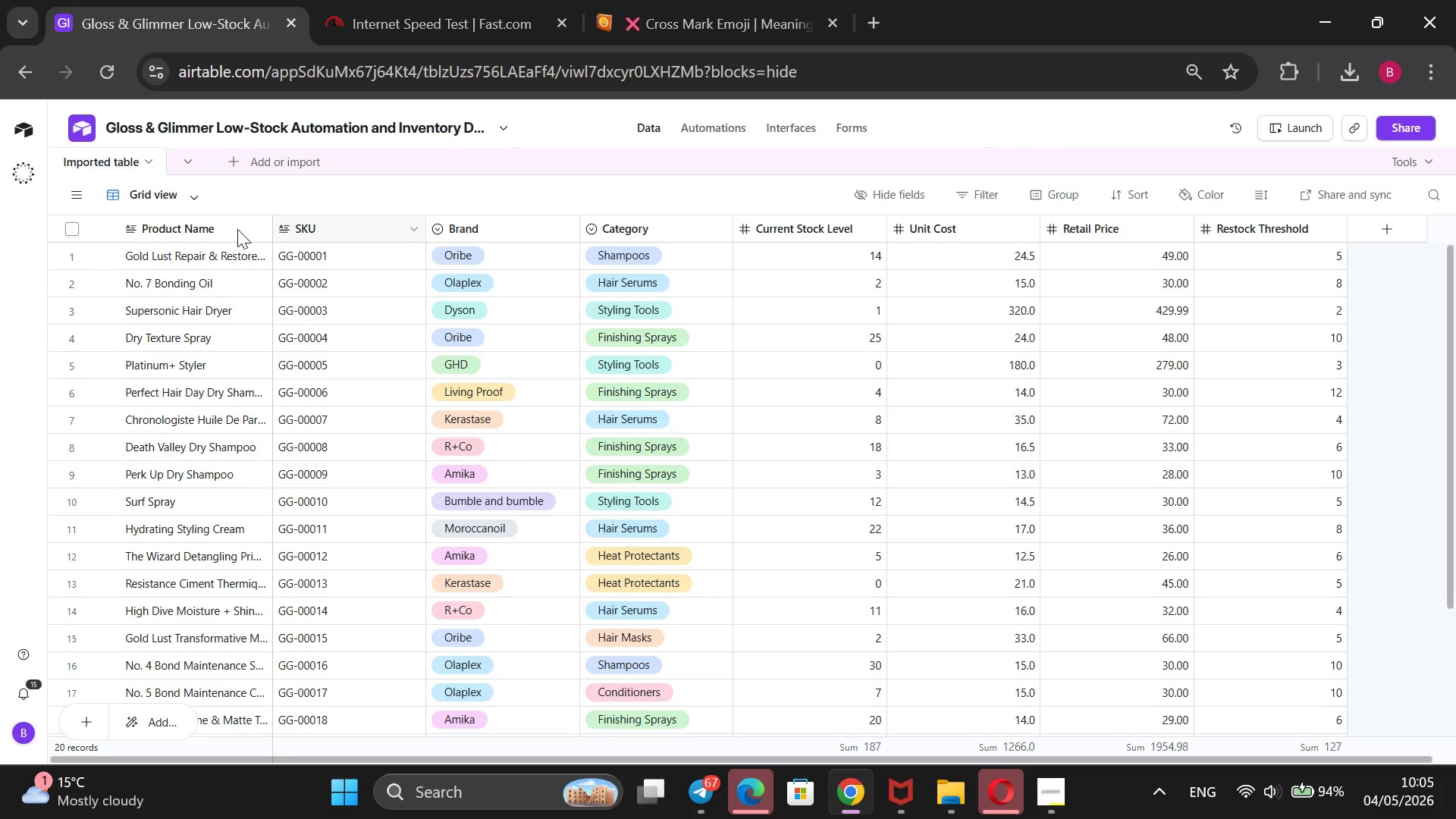 
wait(5.55)
 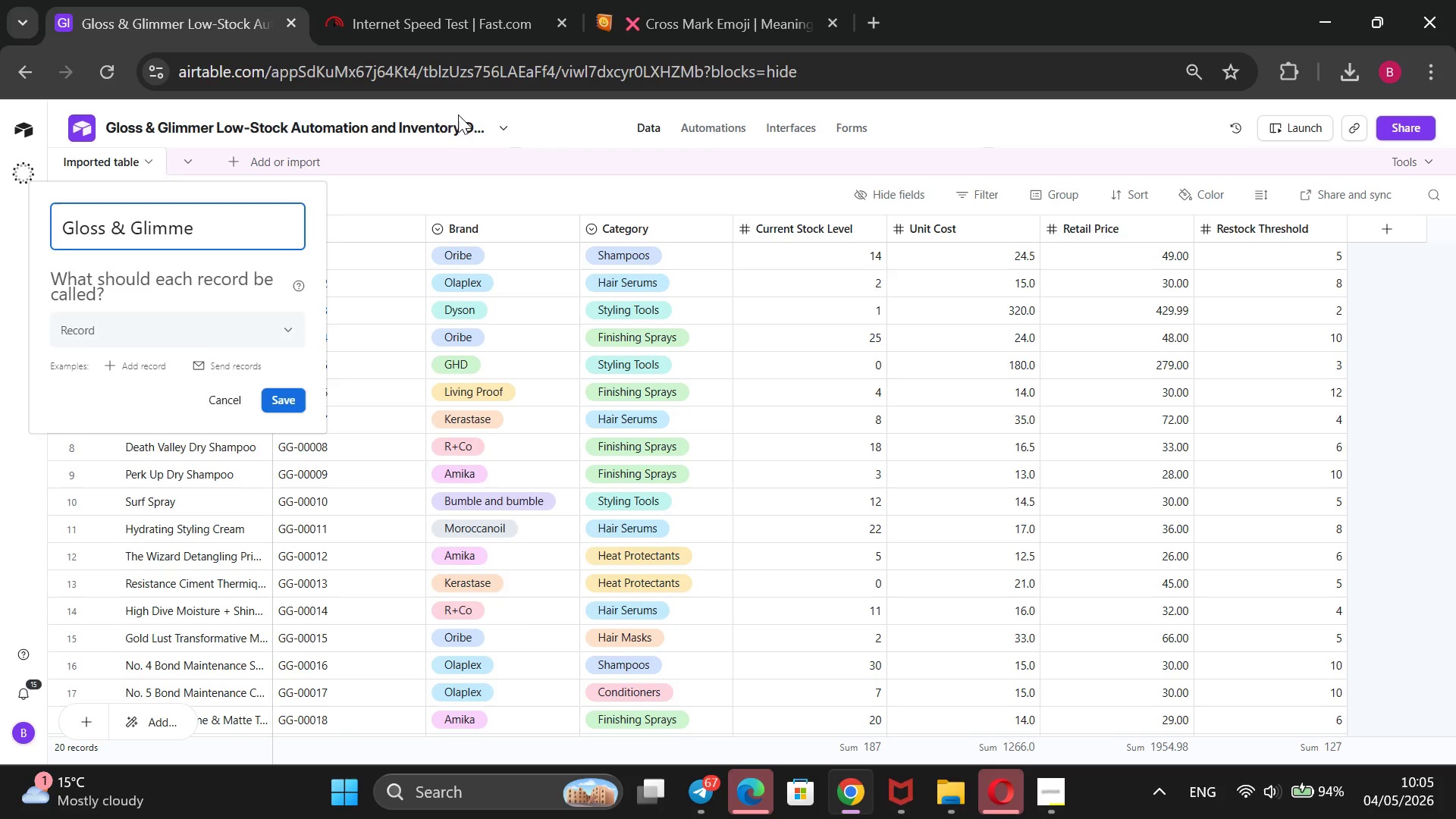 
right_click([232, 229])
 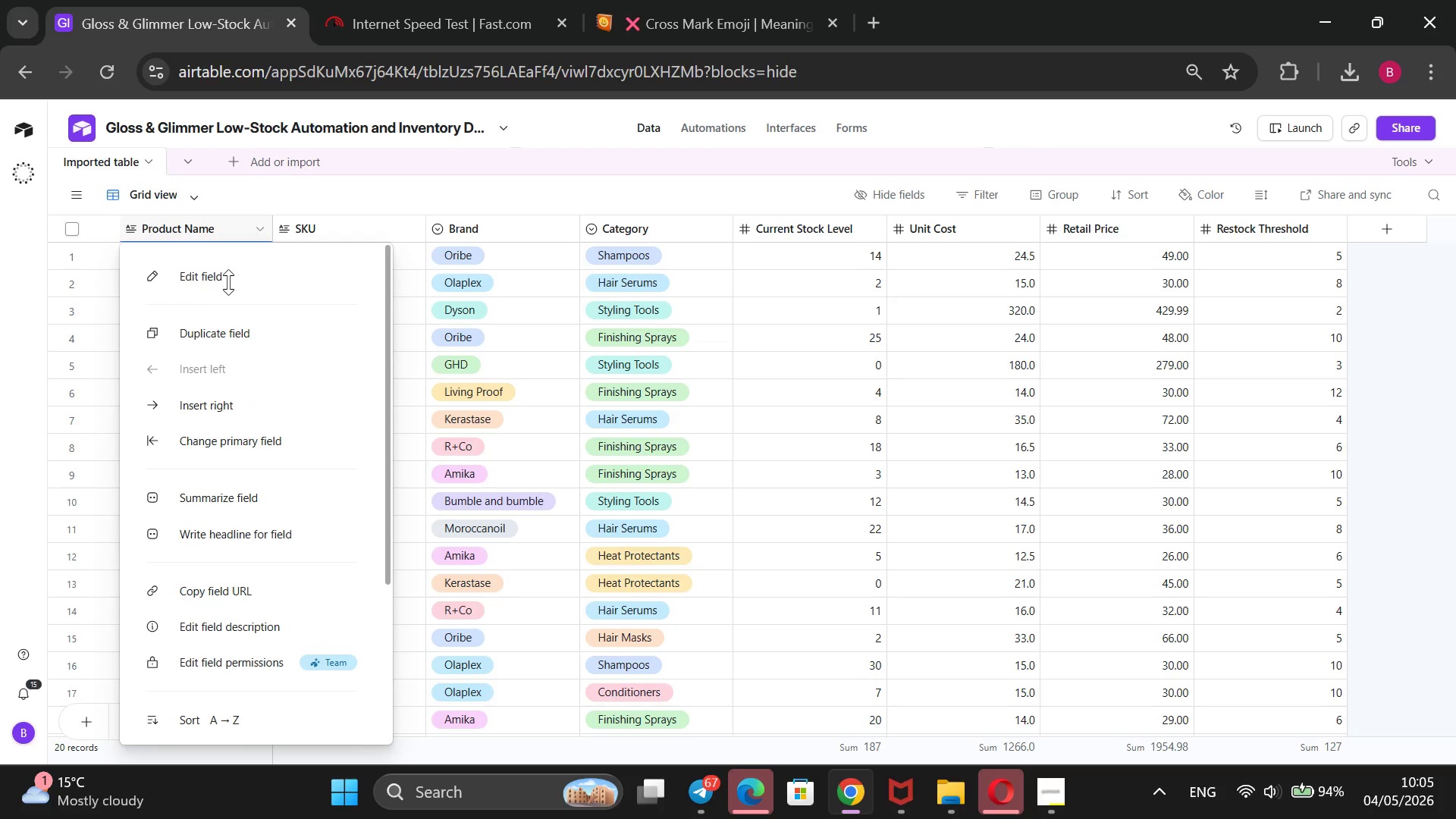 
left_click([235, 276])
 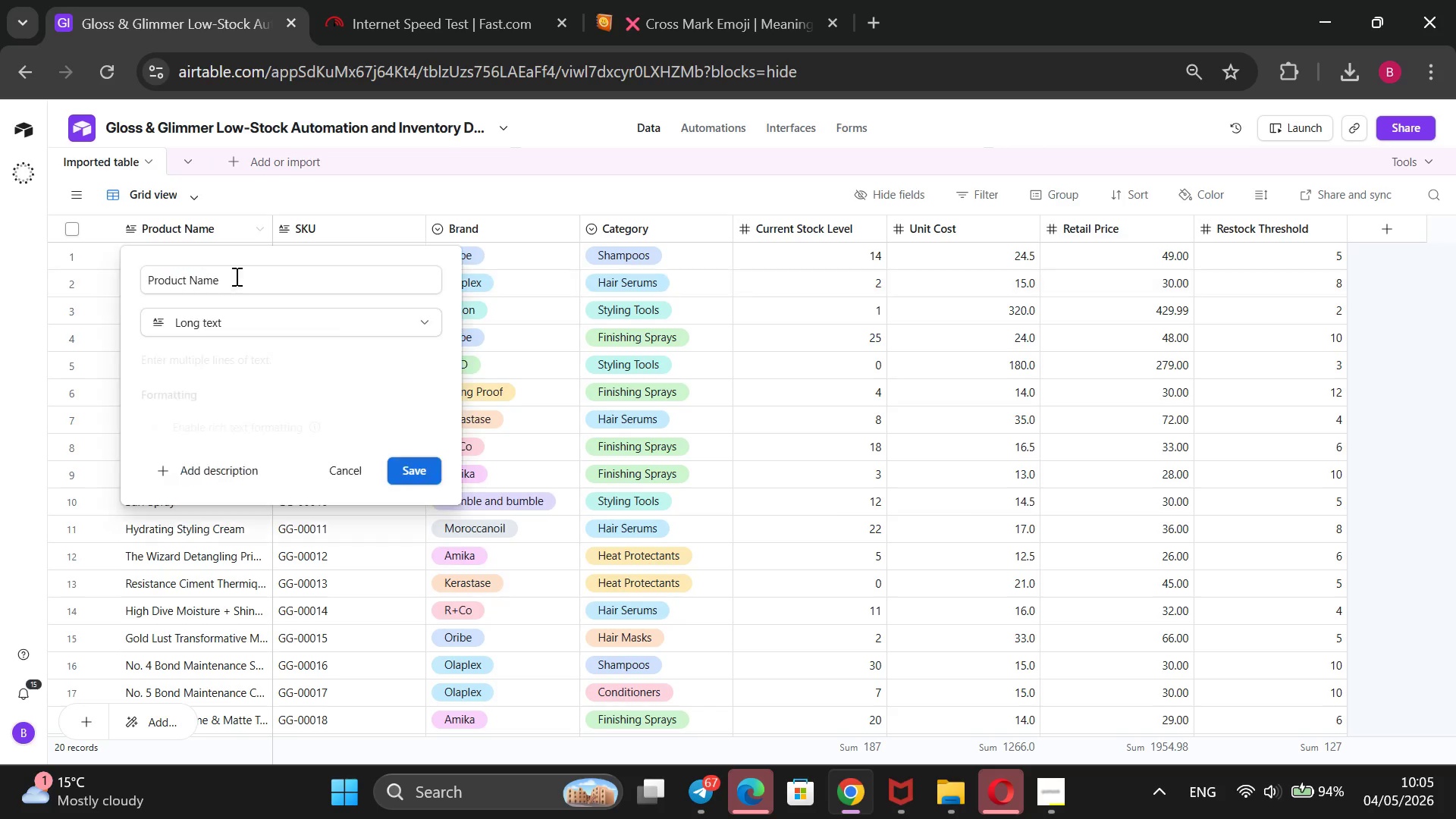 
wait(5.91)
 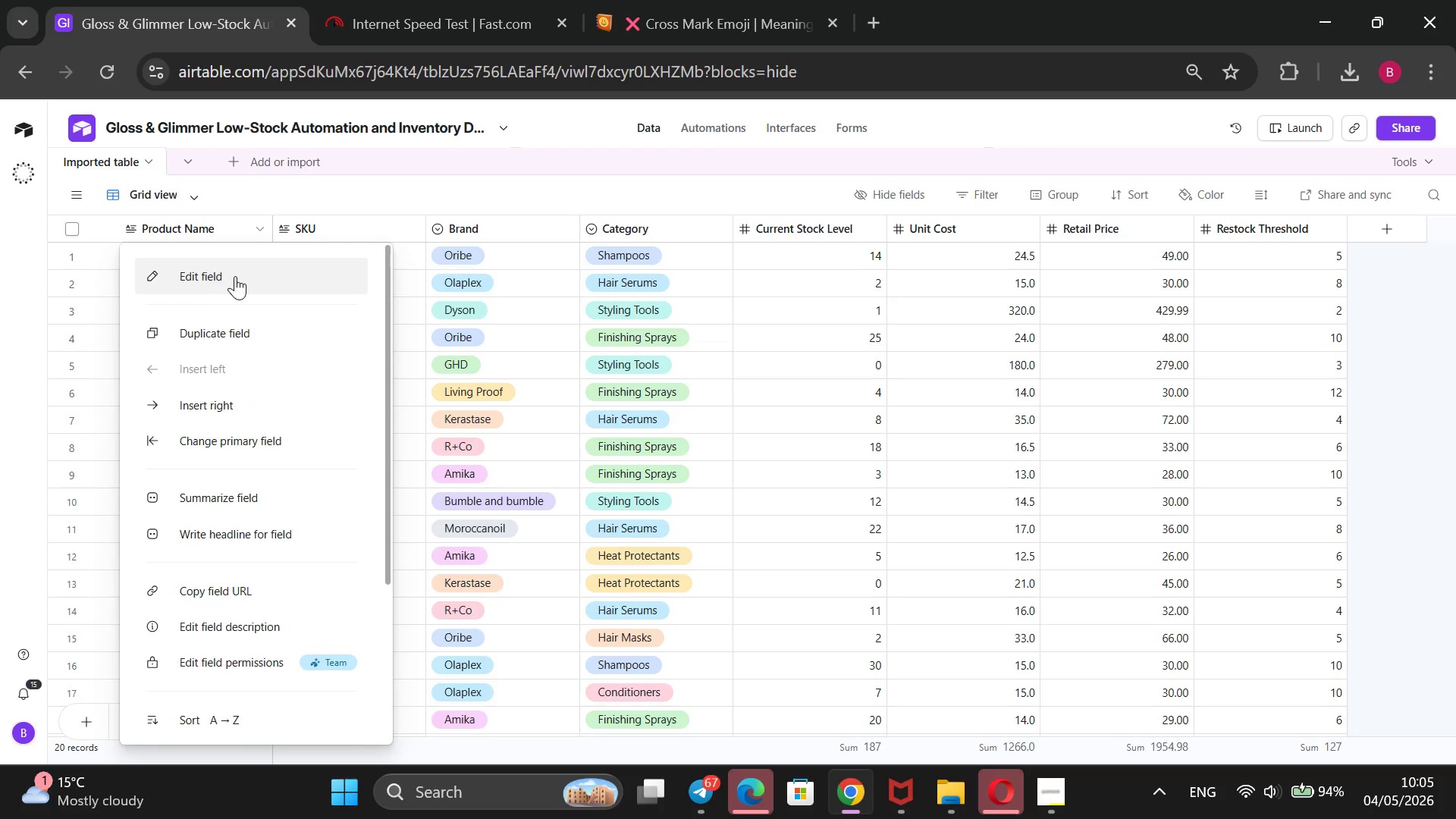 
left_click([272, 331])
 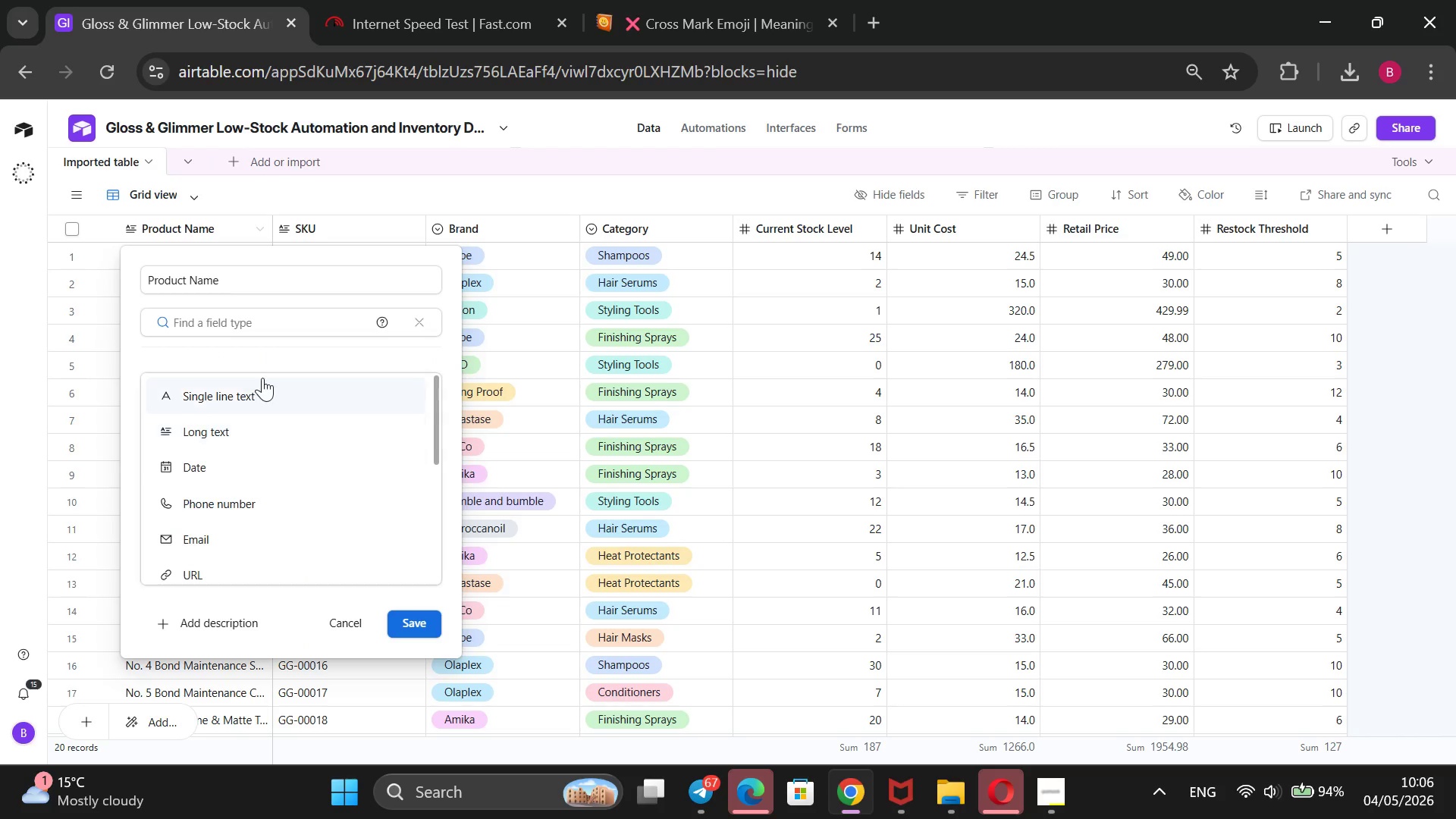 
left_click([262, 378])
 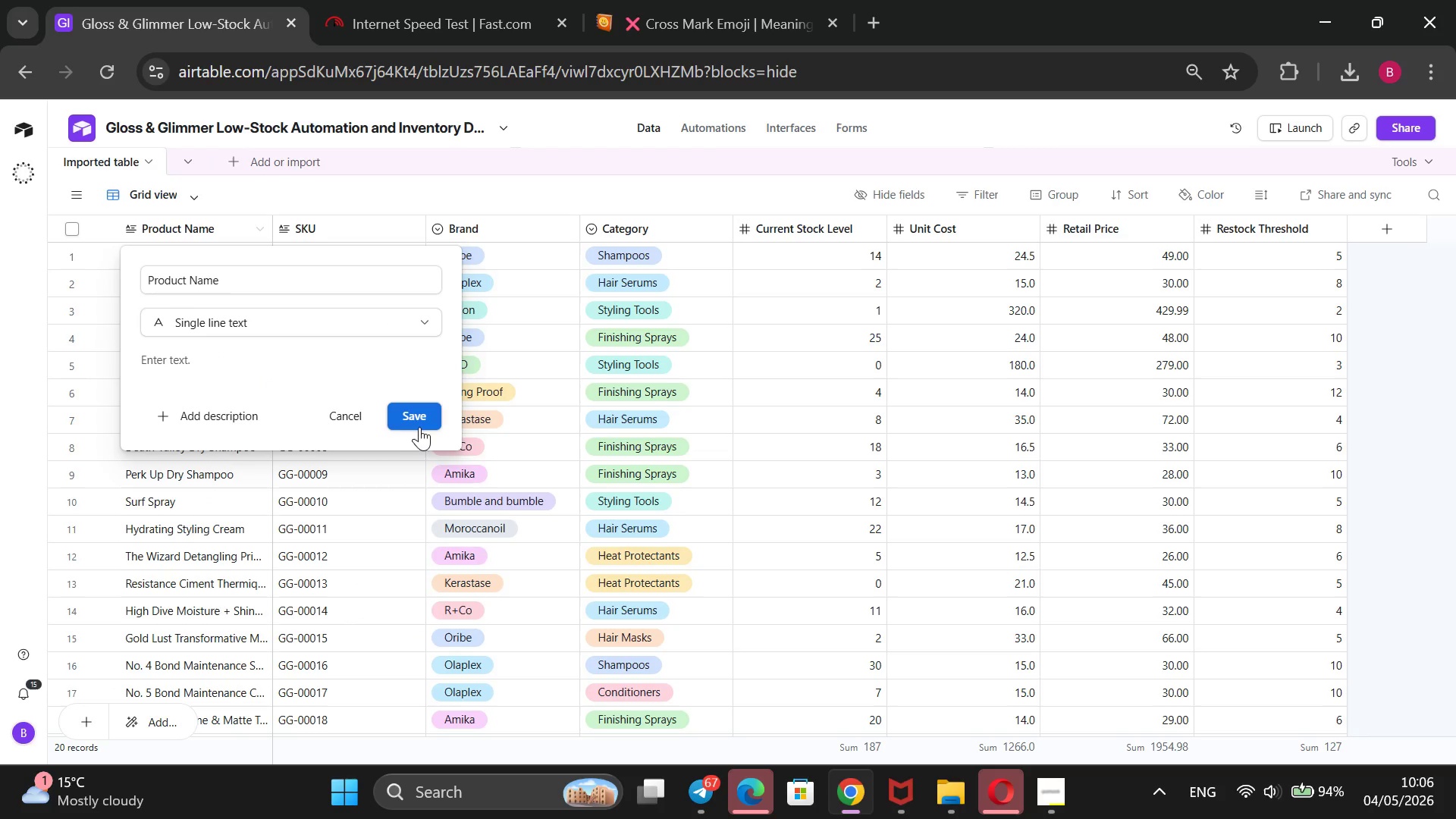 
left_click([422, 419])
 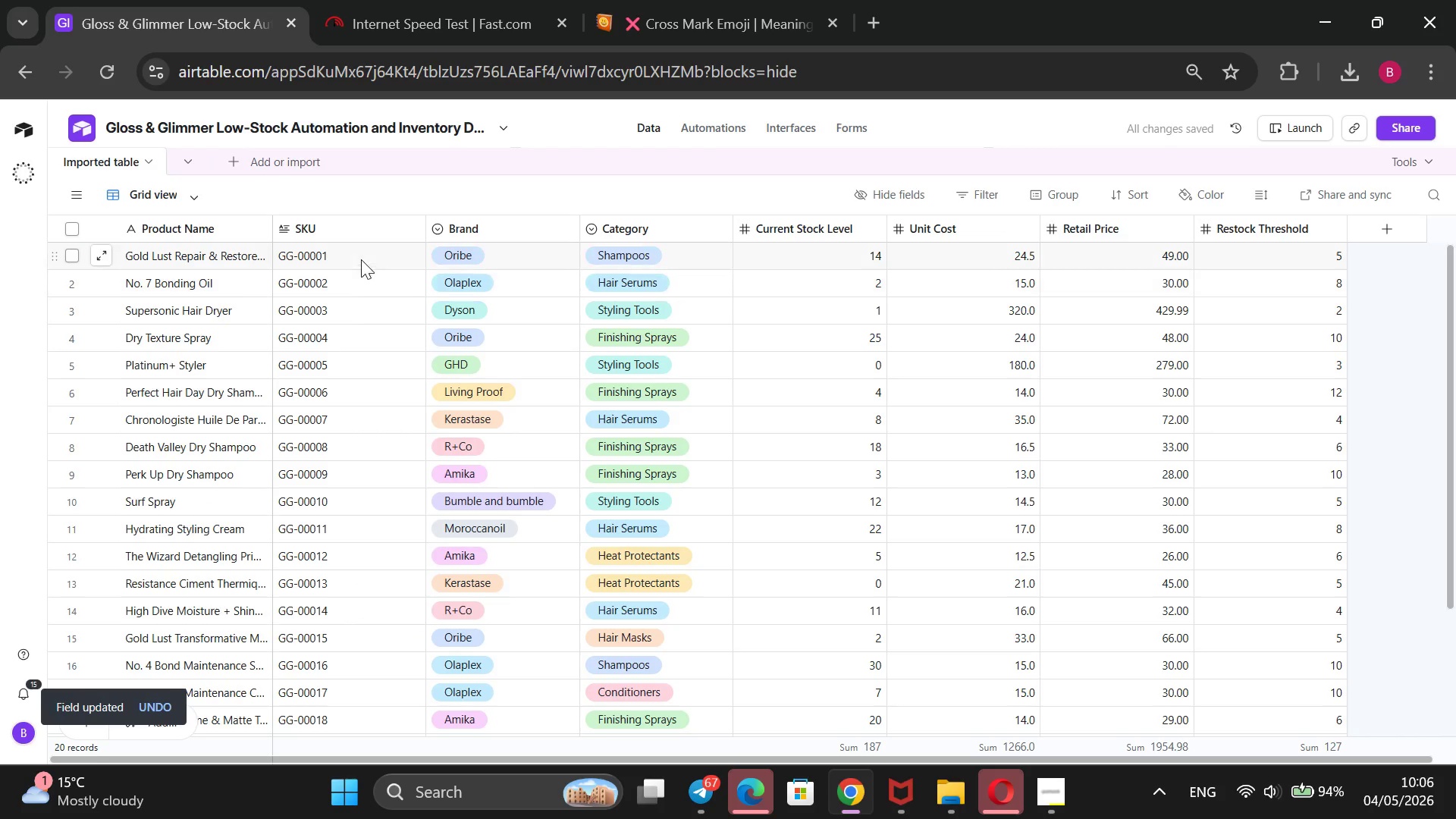 
wait(5.5)
 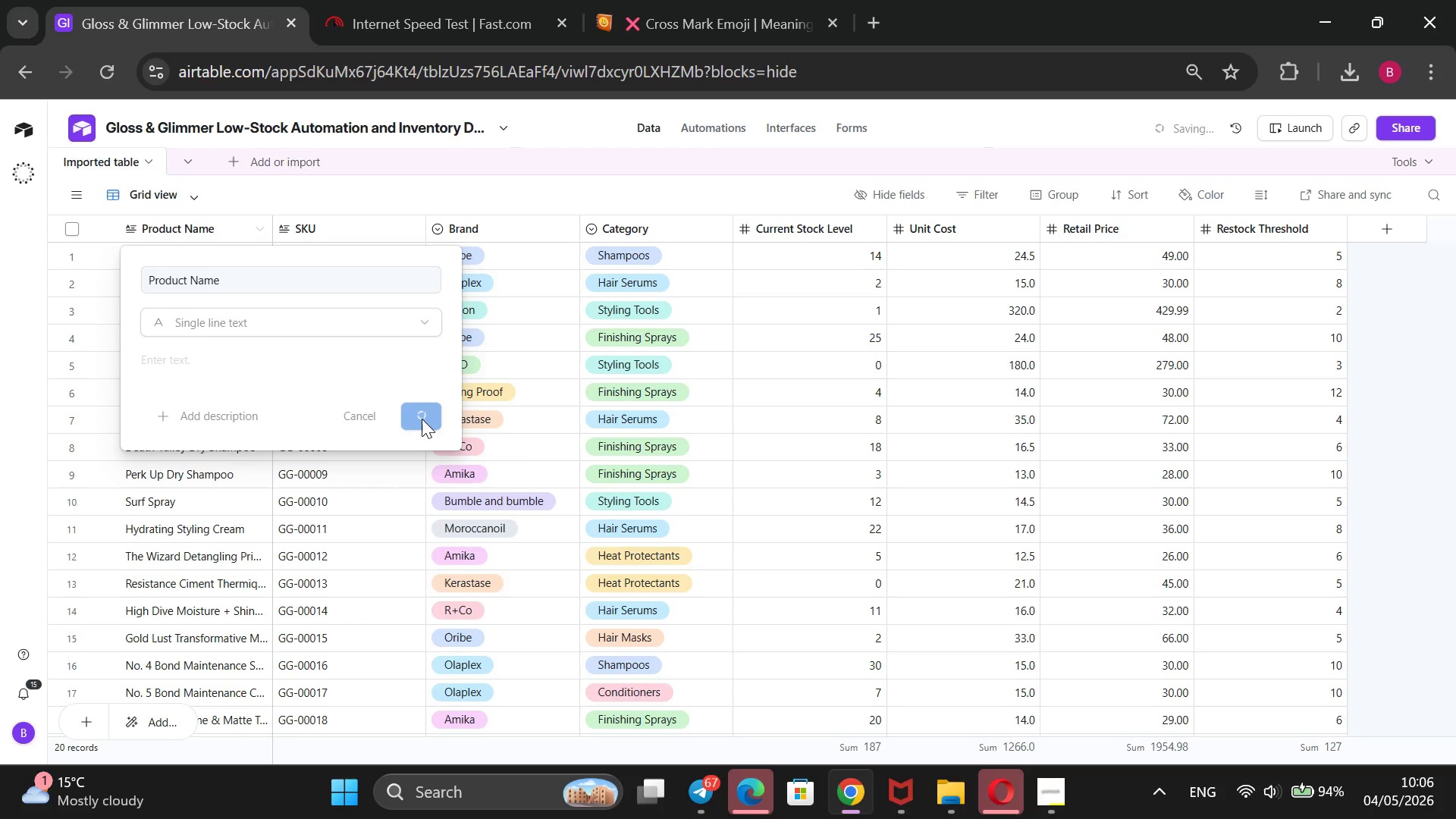 
right_click([366, 230])
 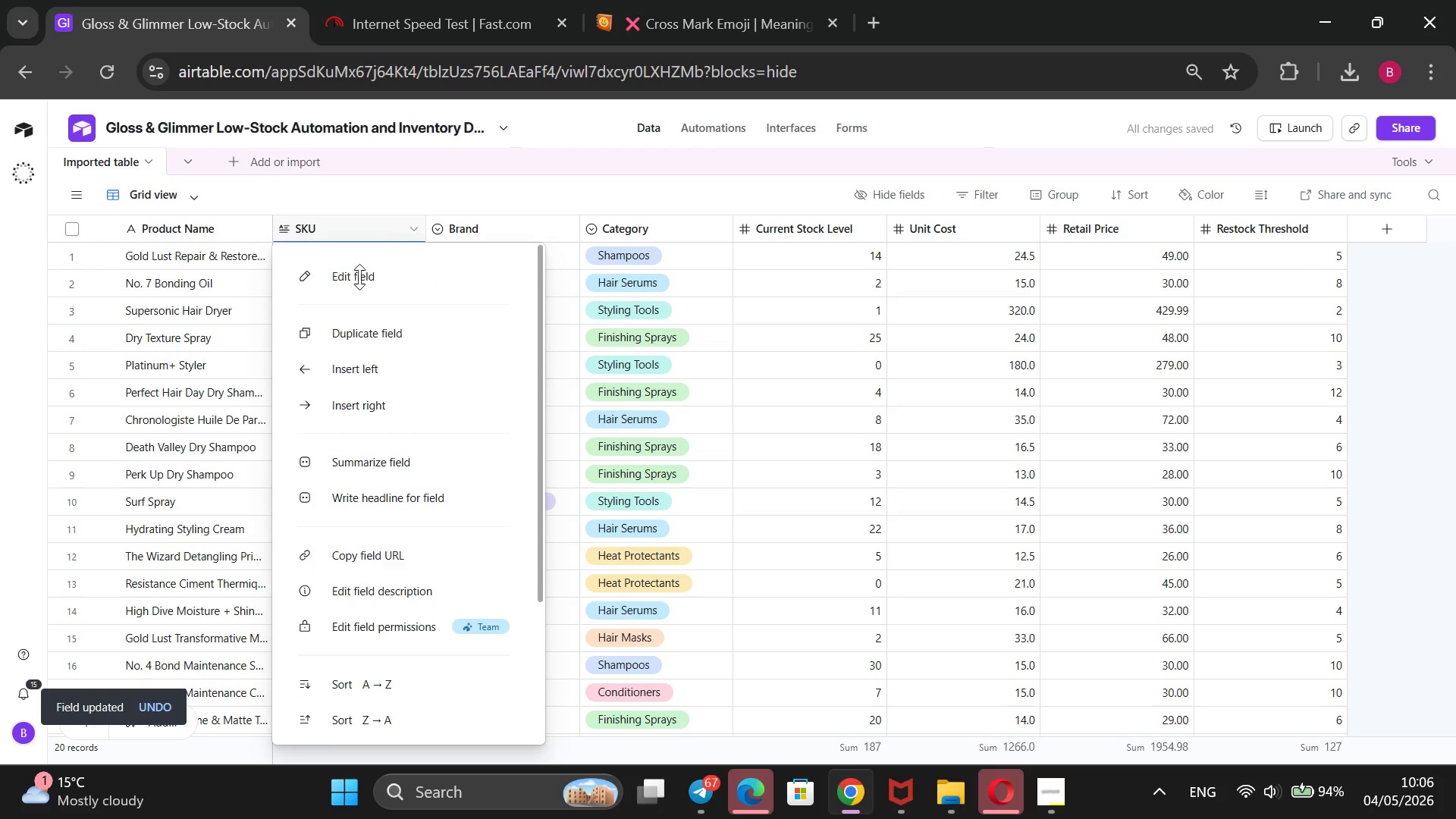 
left_click([367, 273])
 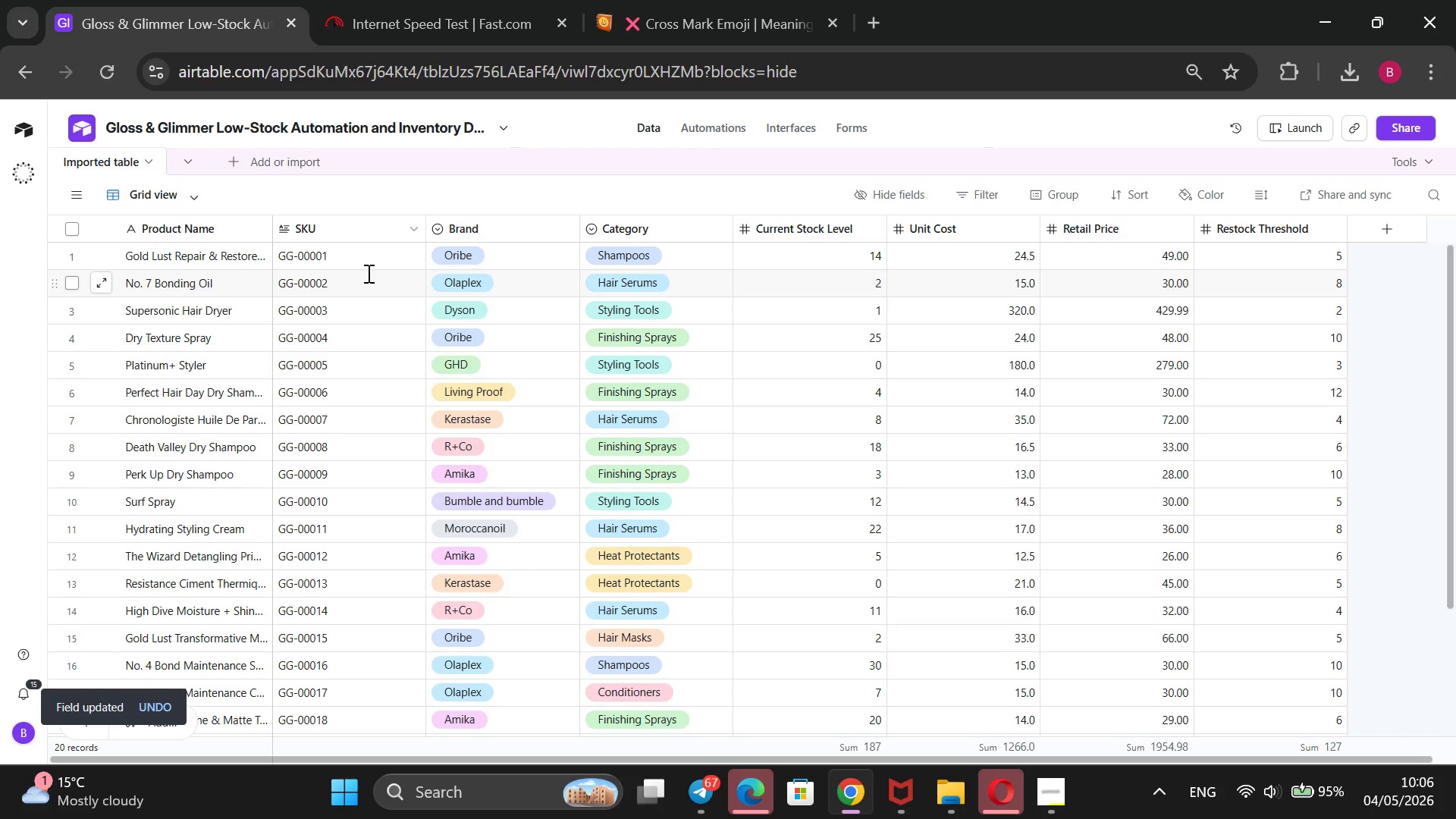 
wait(5.8)
 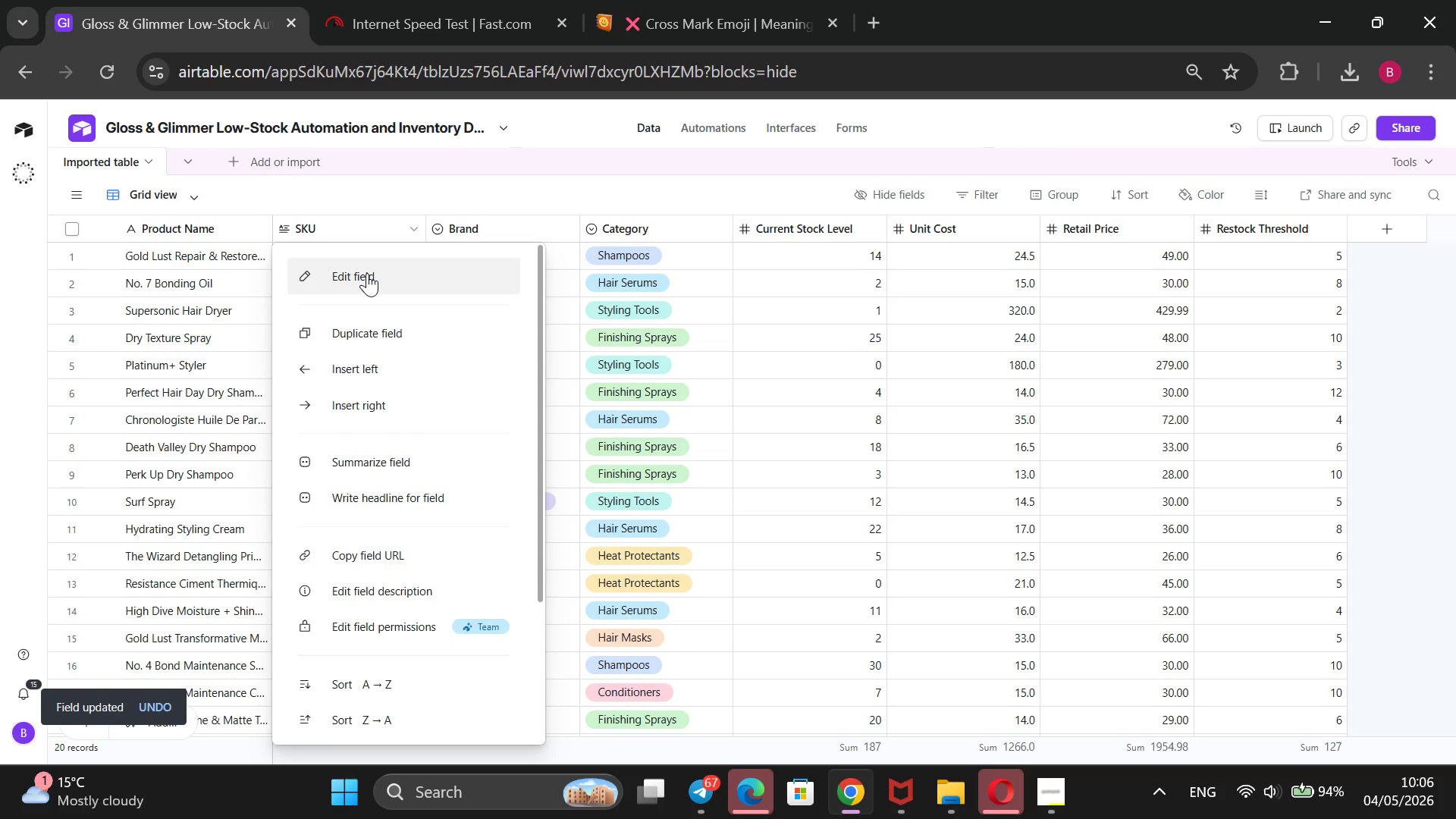 
left_click([371, 318])
 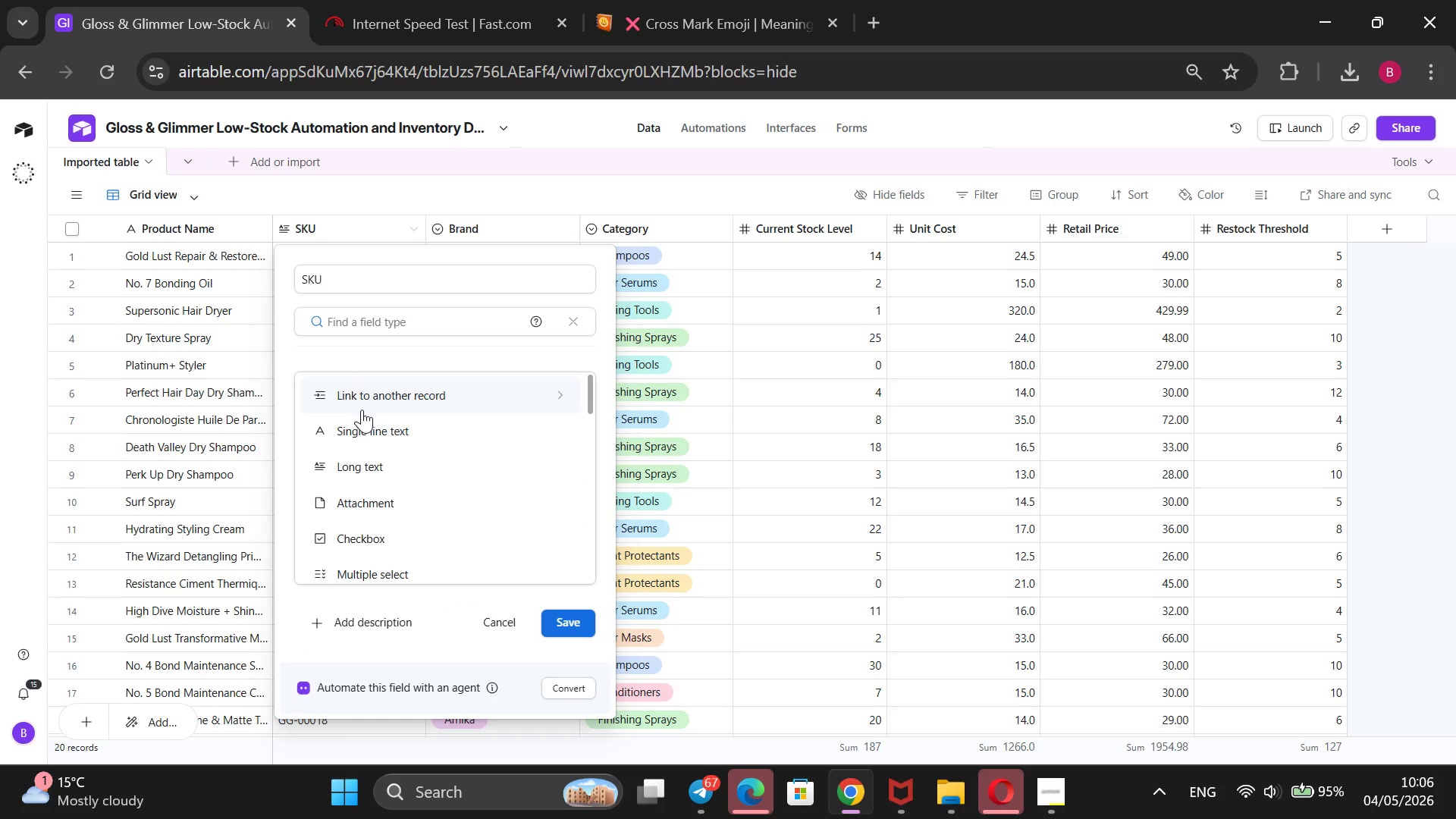 
left_click([359, 423])
 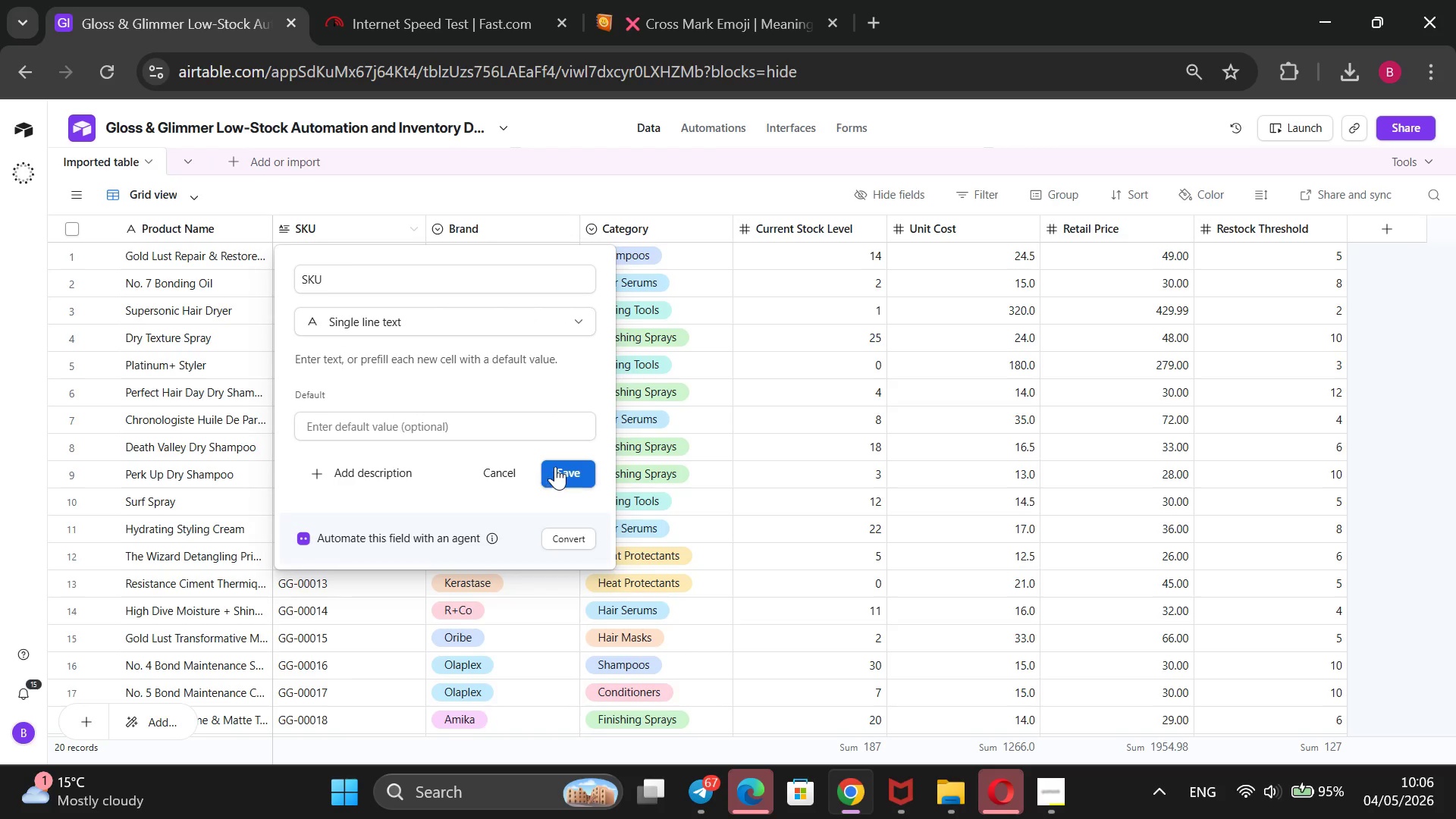 
left_click([557, 466])
 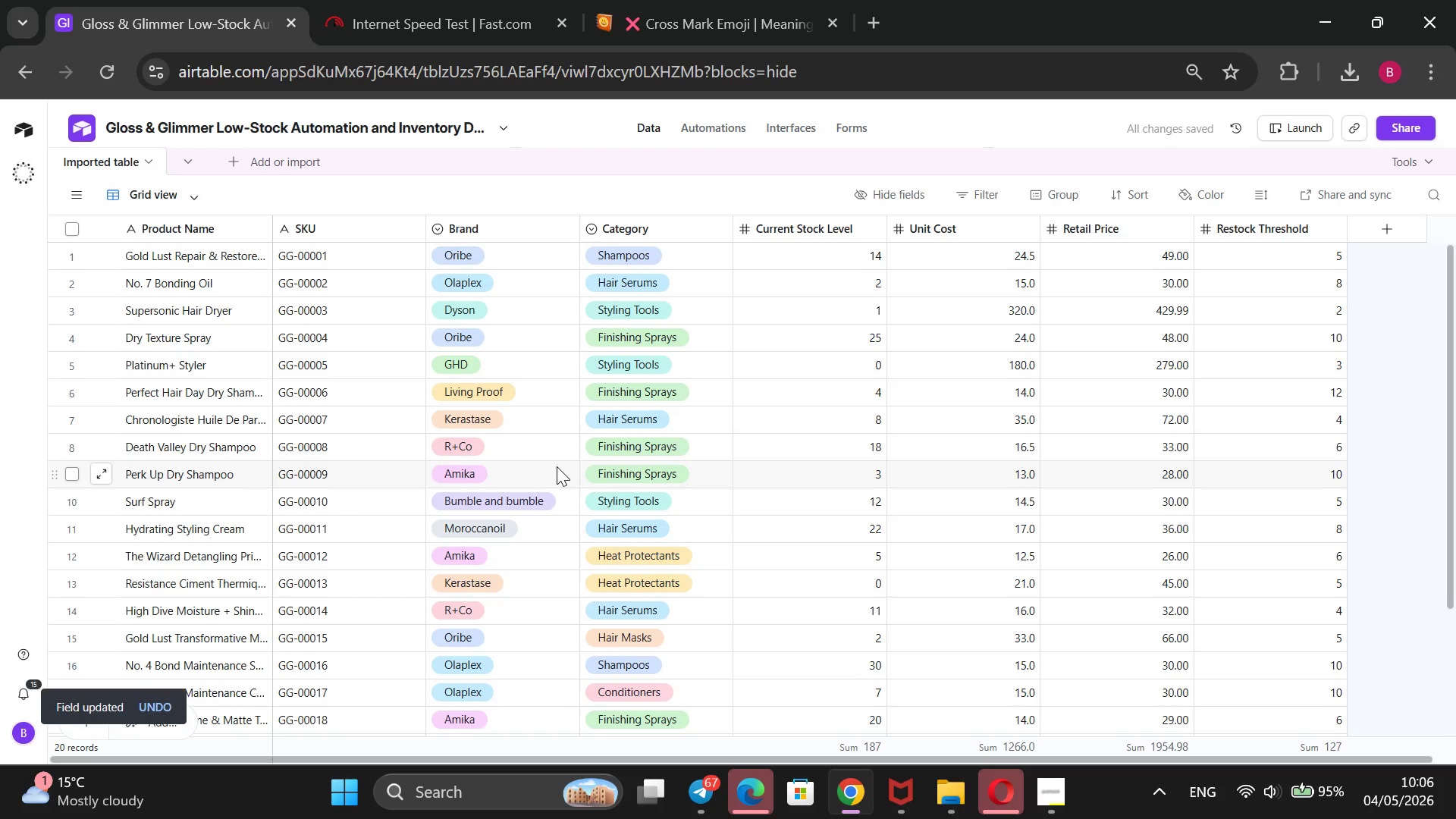 
wait(8.75)
 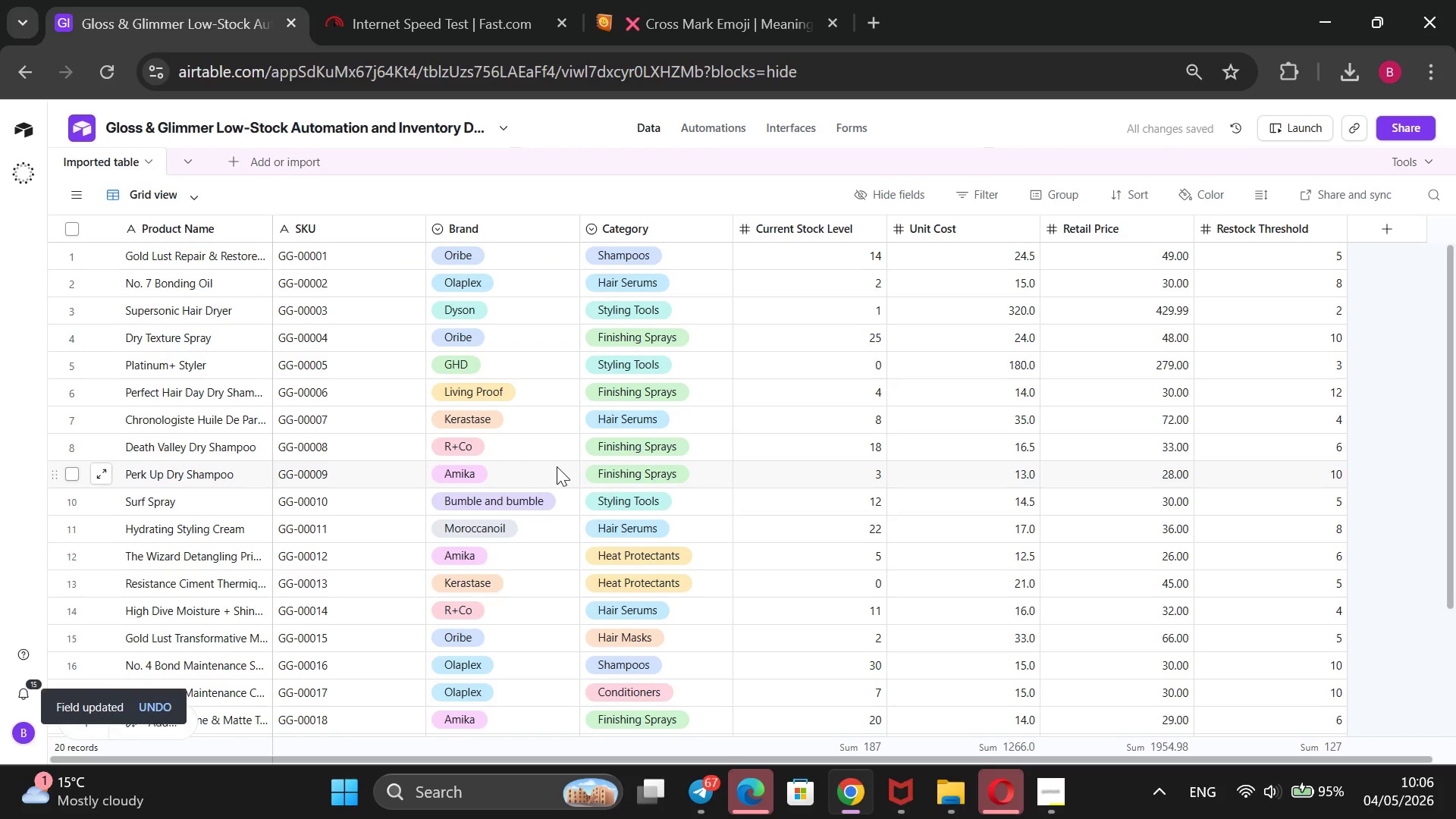 
left_click_drag(start_coordinate=[884, 224], to_coordinate=[777, 248])
 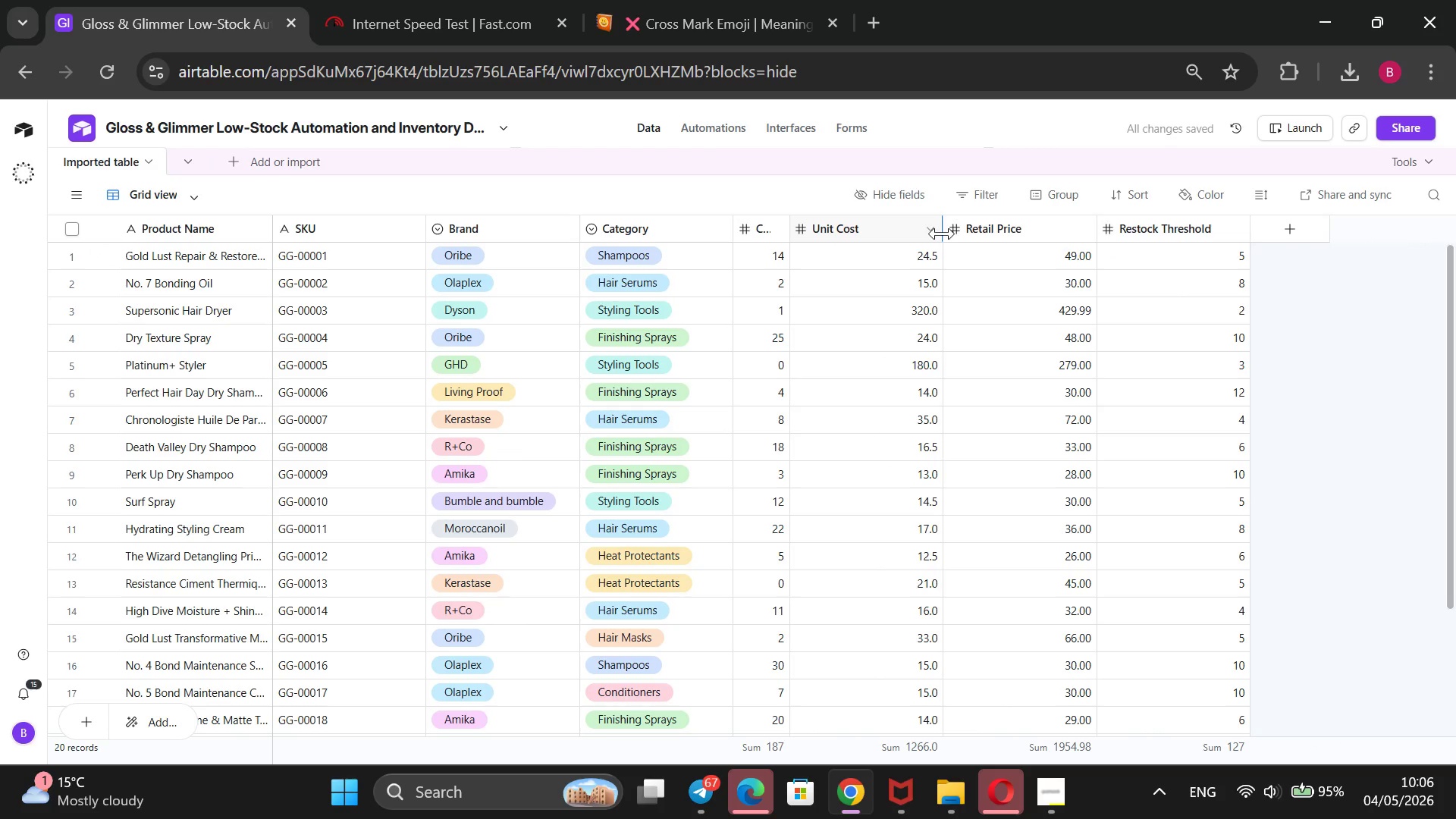 
left_click_drag(start_coordinate=[937, 228], to_coordinate=[840, 259])
 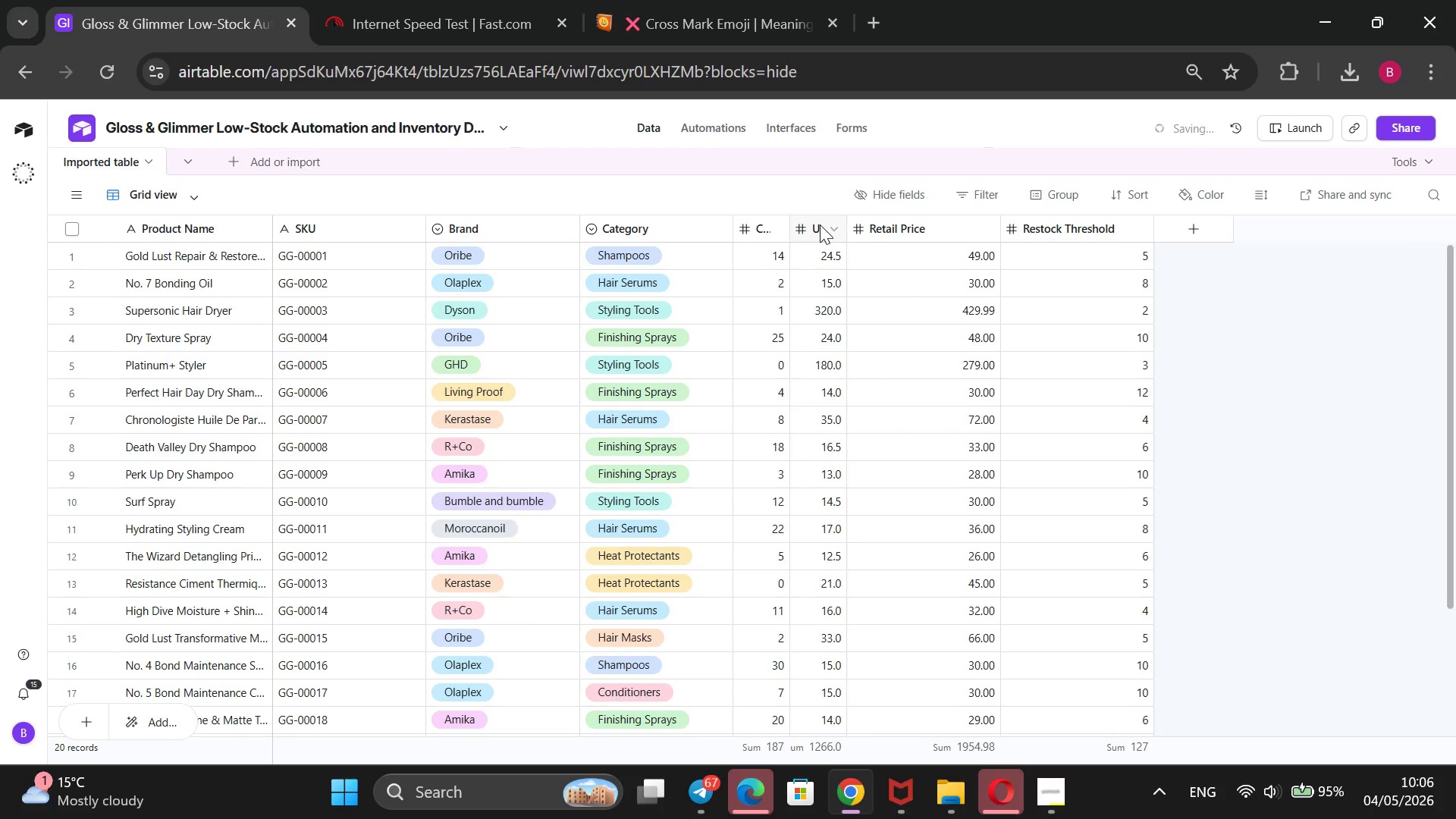 
right_click([820, 224])
 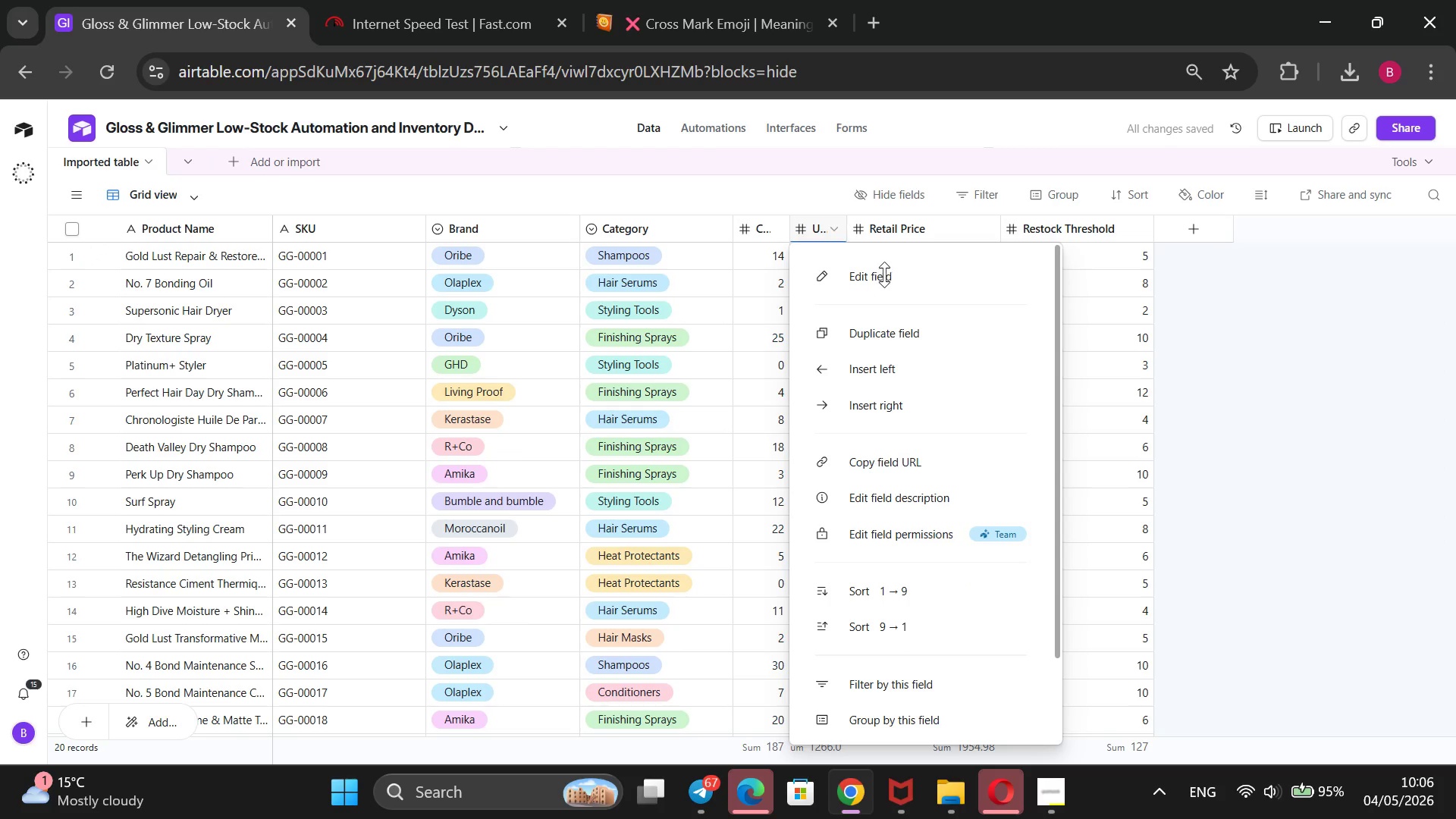 
left_click([880, 277])
 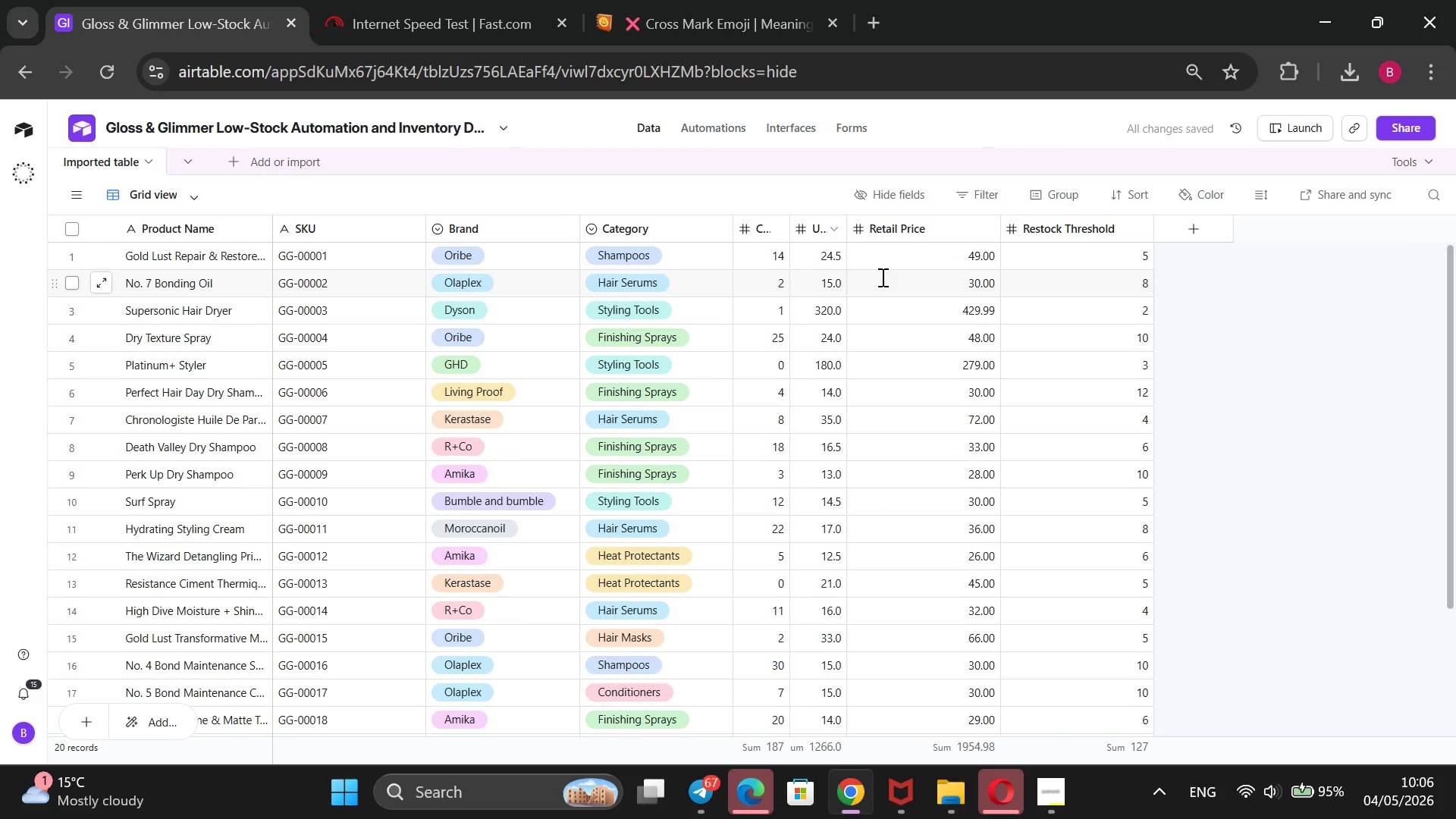 
wait(5.86)
 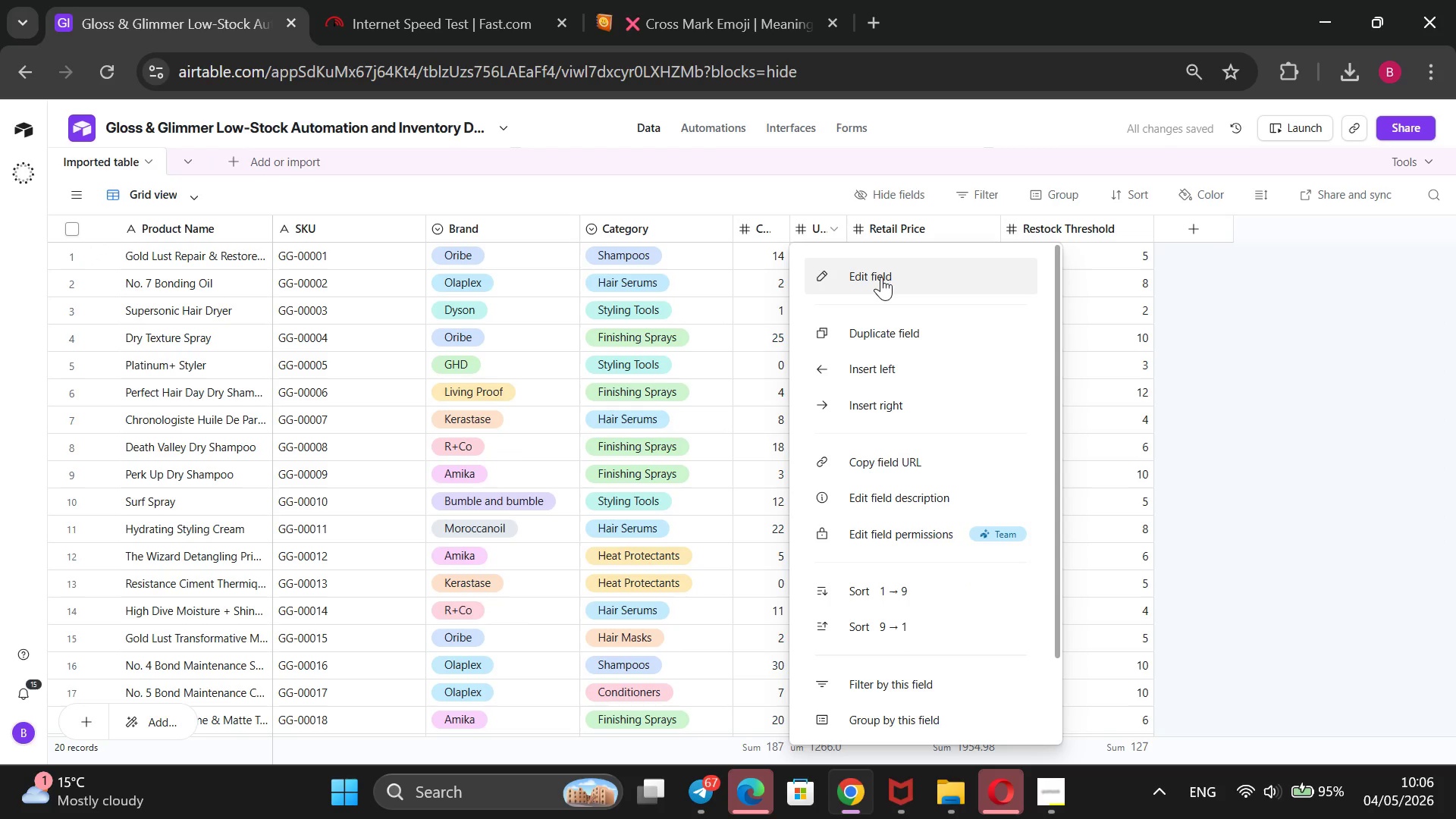 
left_click([880, 315])
 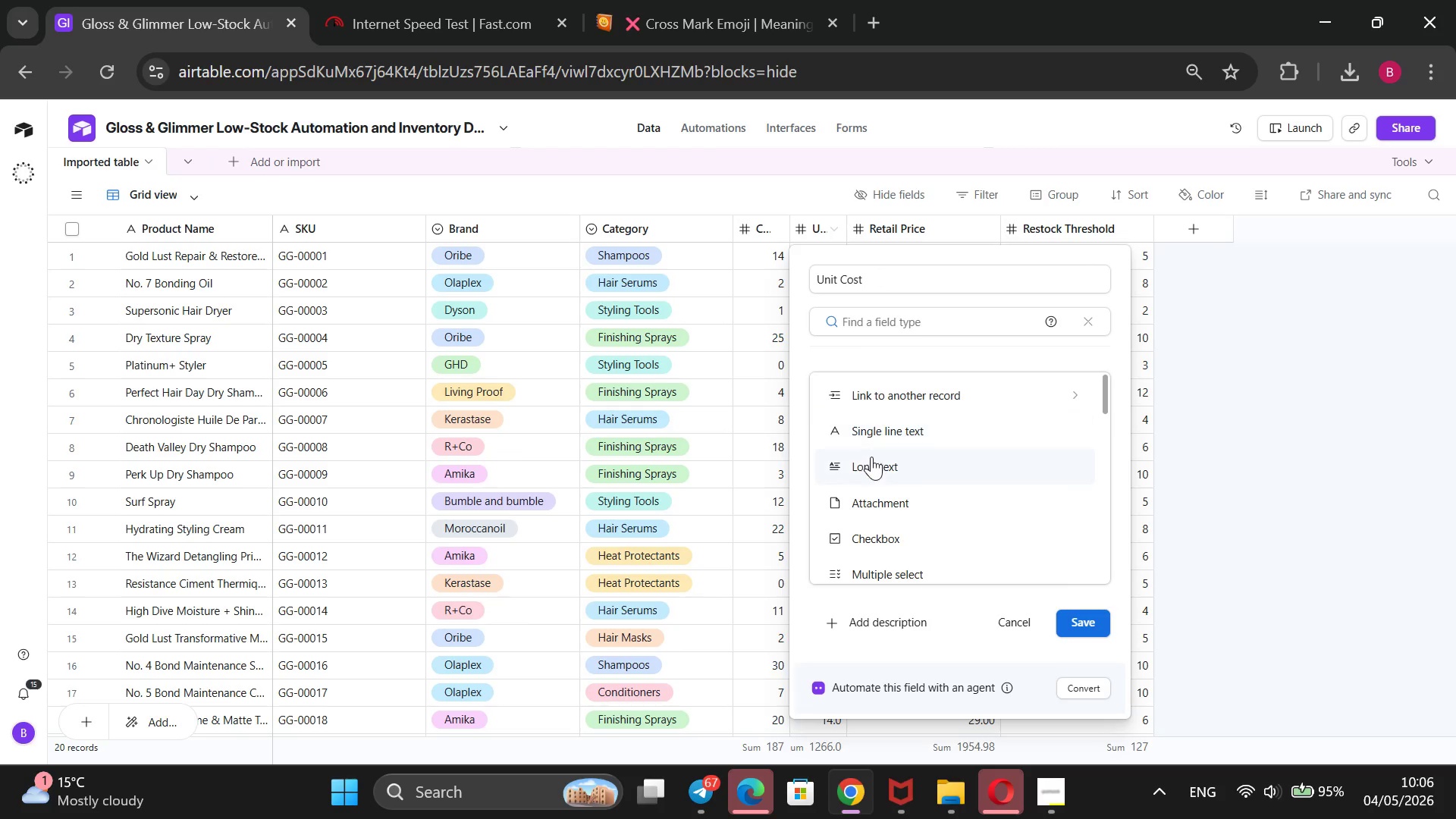 
scroll: coordinate [871, 458], scroll_direction: down, amount: 4.0
 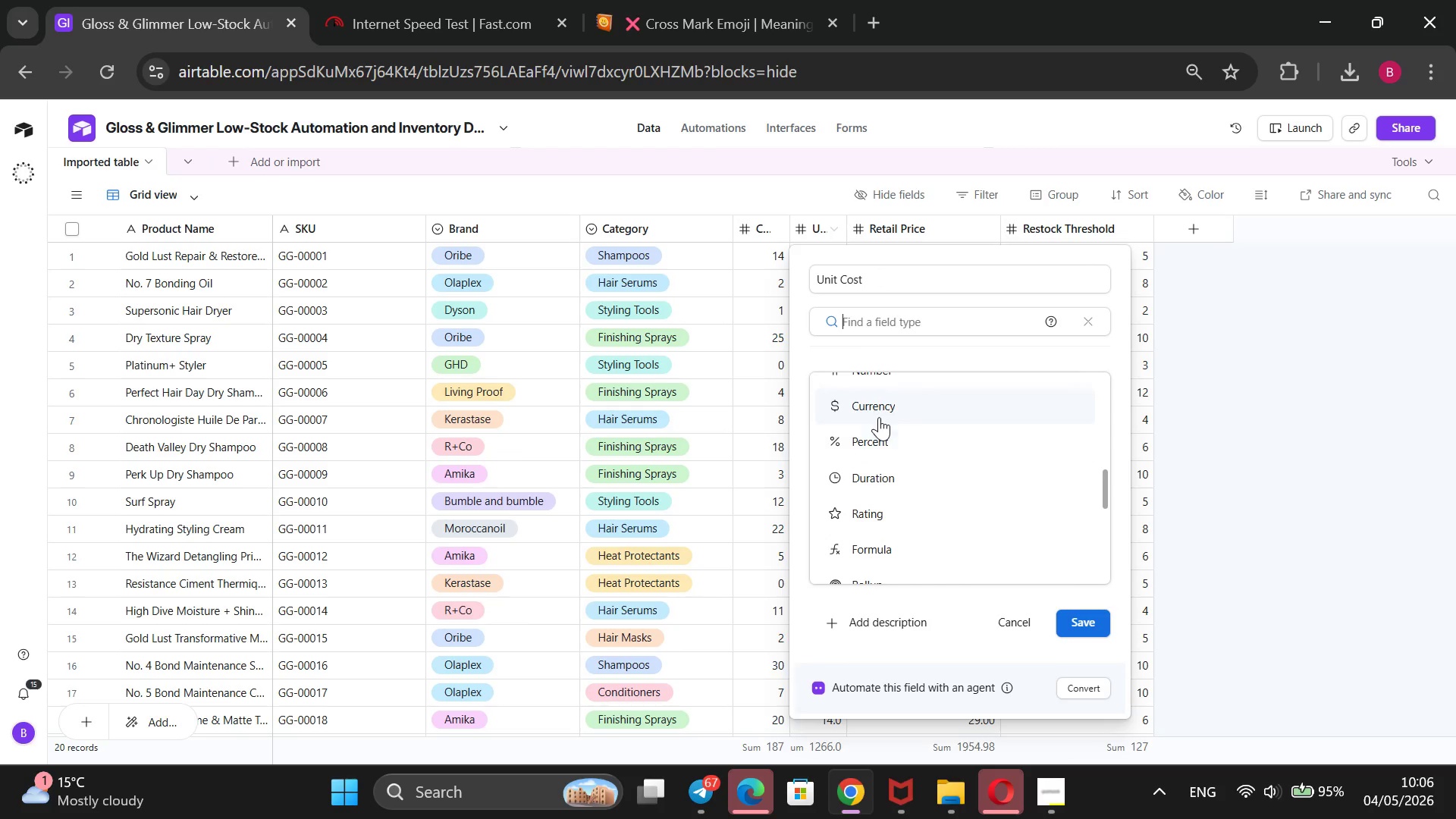 
left_click([886, 399])
 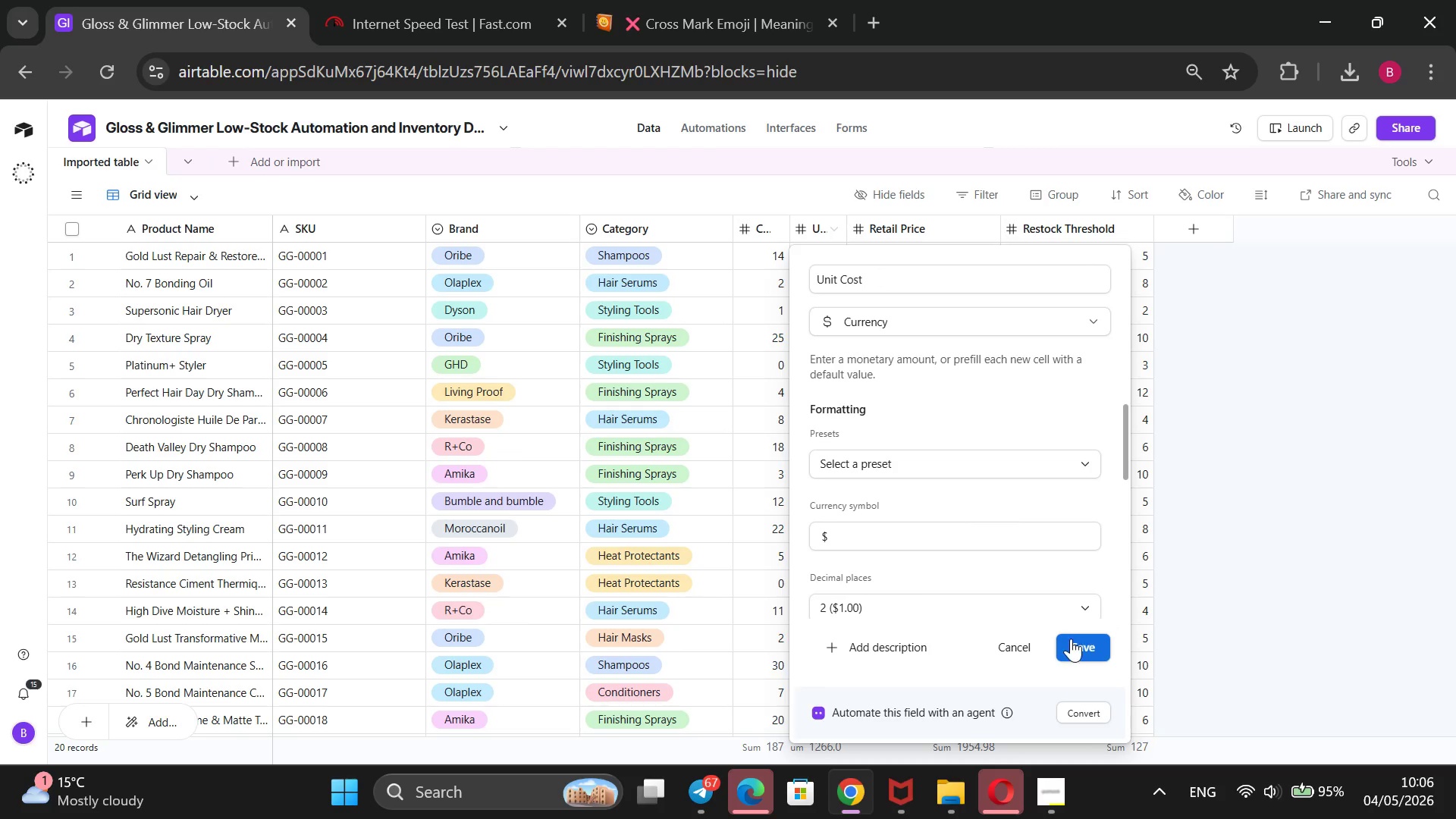 
left_click([1071, 640])
 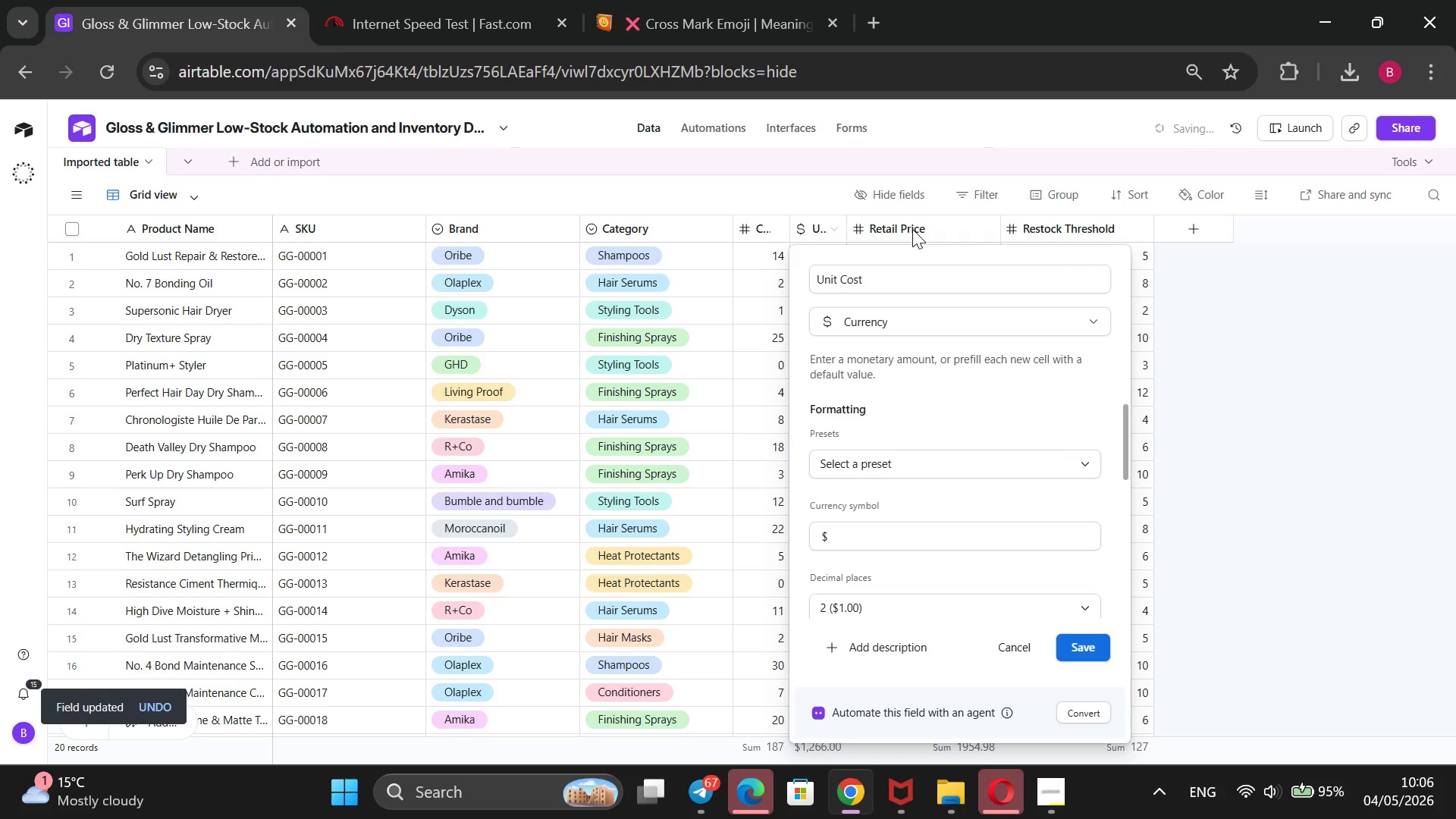 
wait(5.08)
 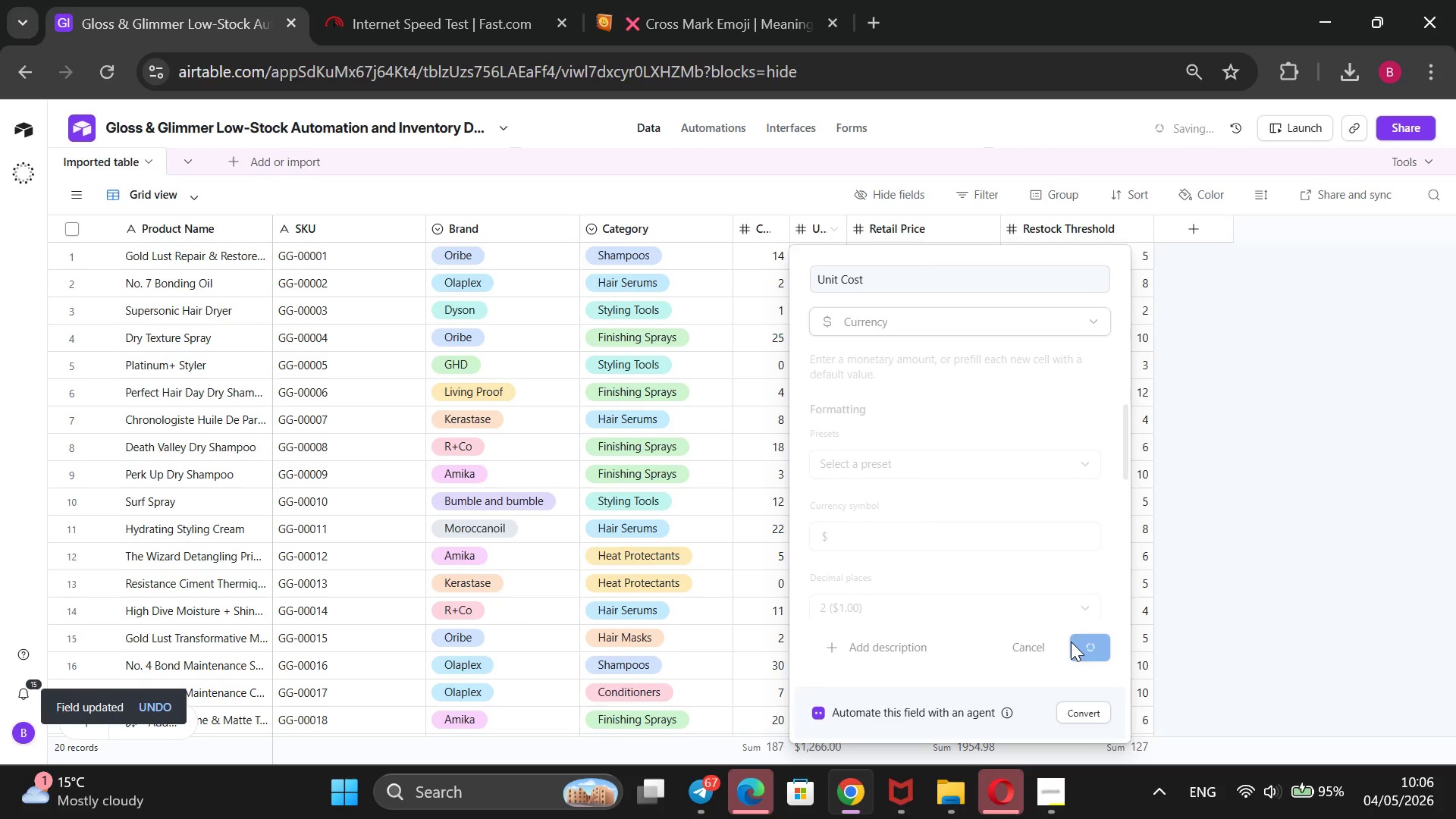 
right_click([912, 229])
 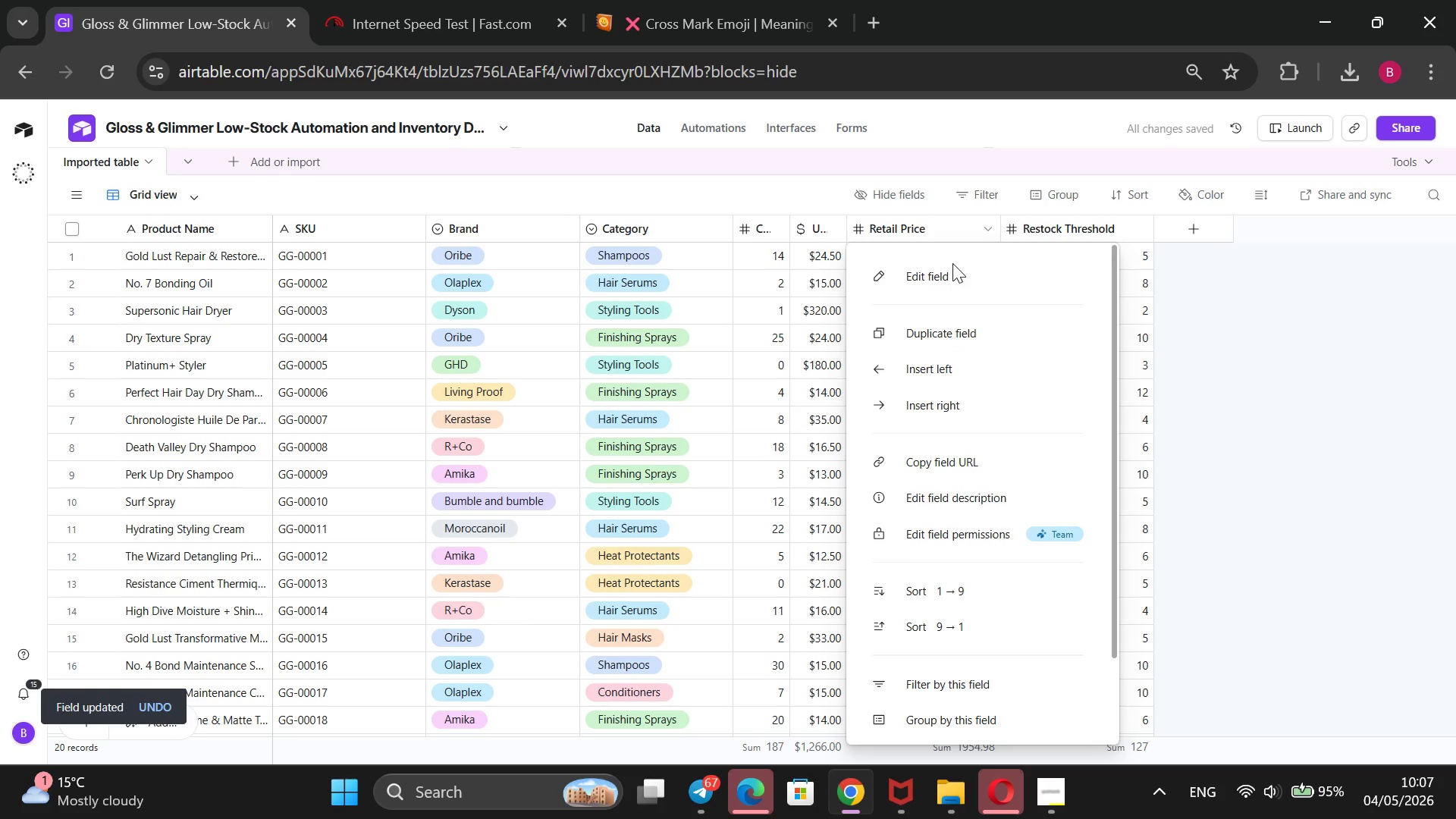 
left_click([945, 275])
 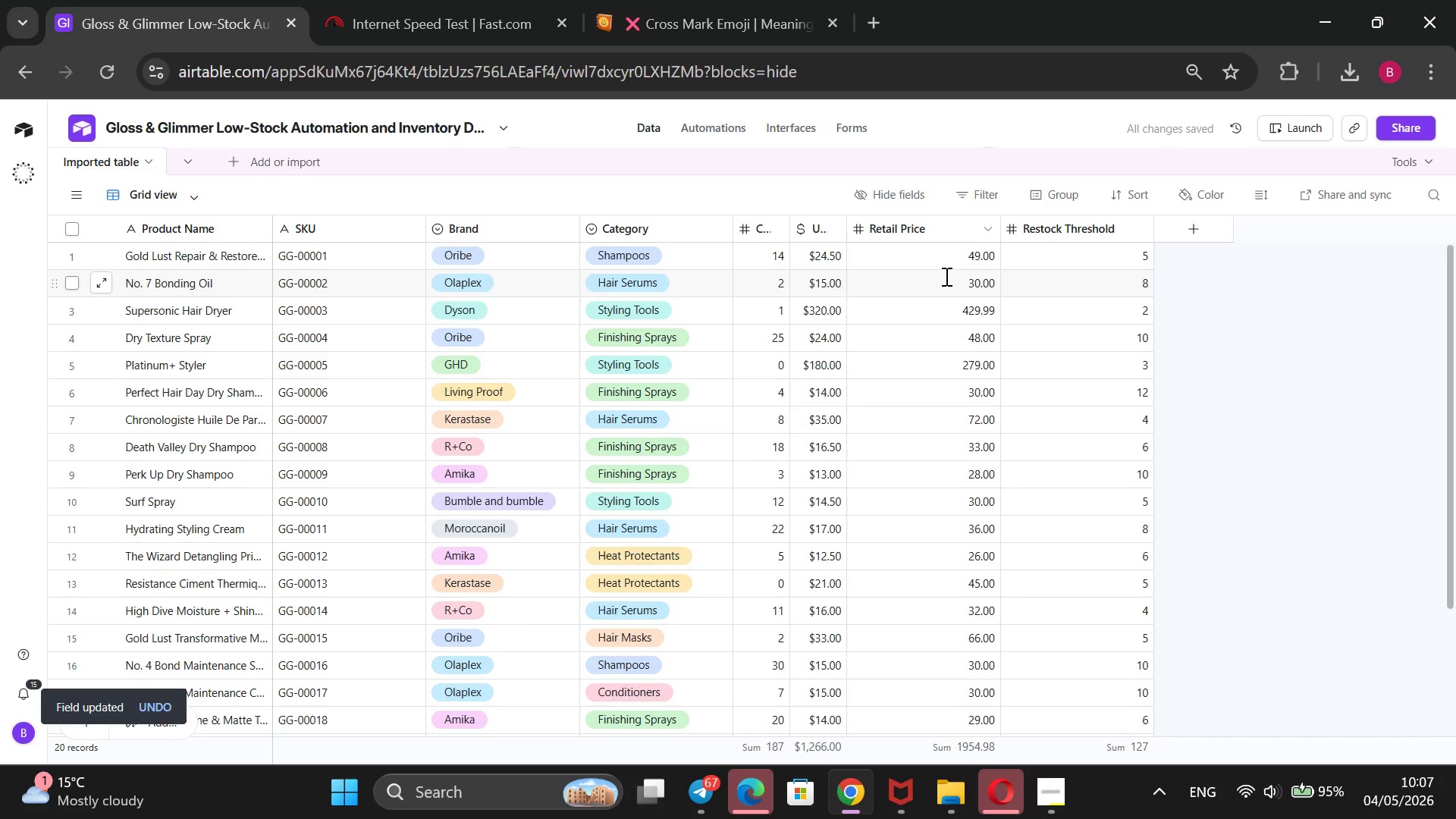 
wait(5.52)
 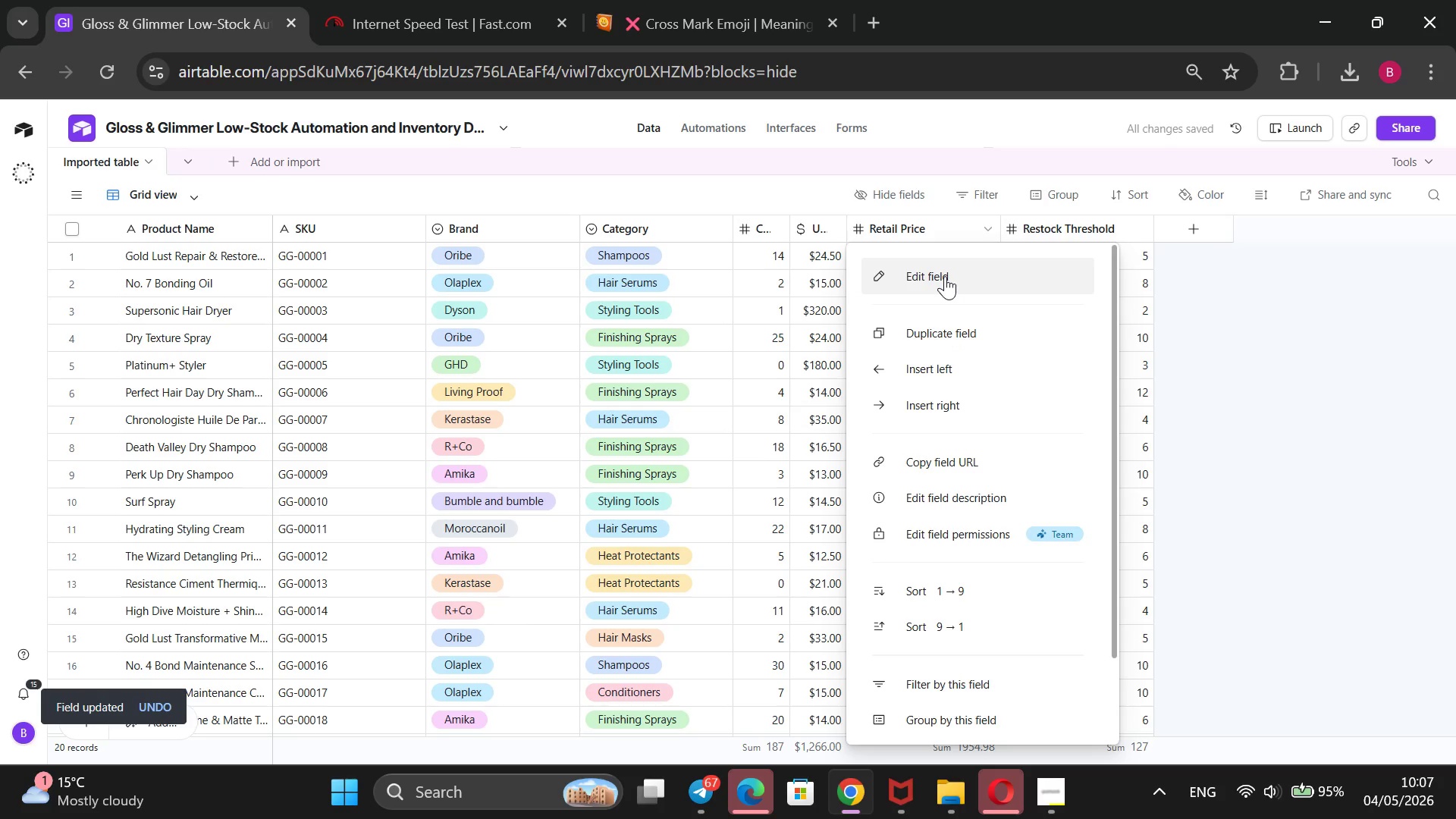 
mouse_move([935, 337])
 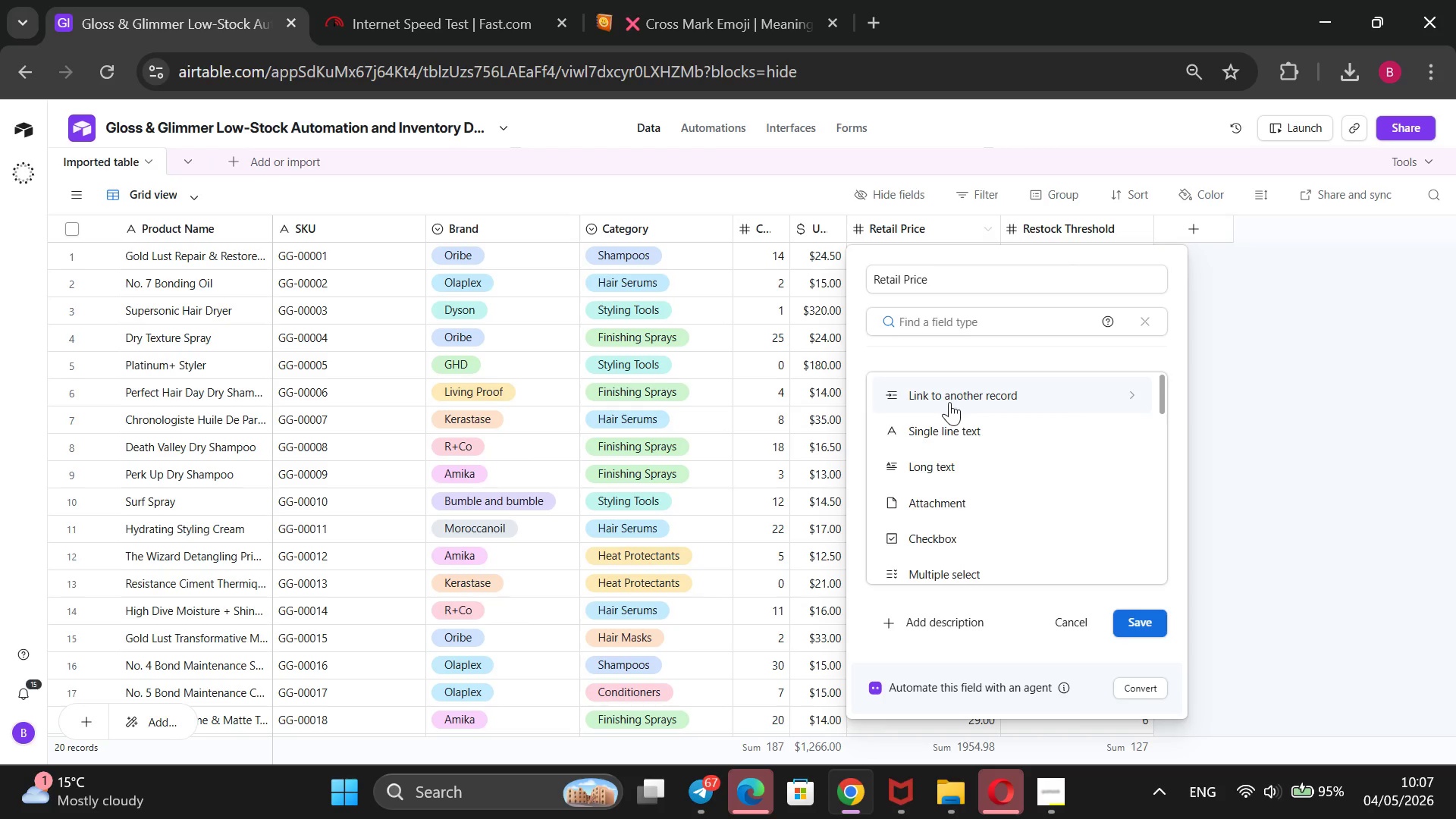 
scroll: coordinate [949, 402], scroll_direction: down, amount: 3.0
 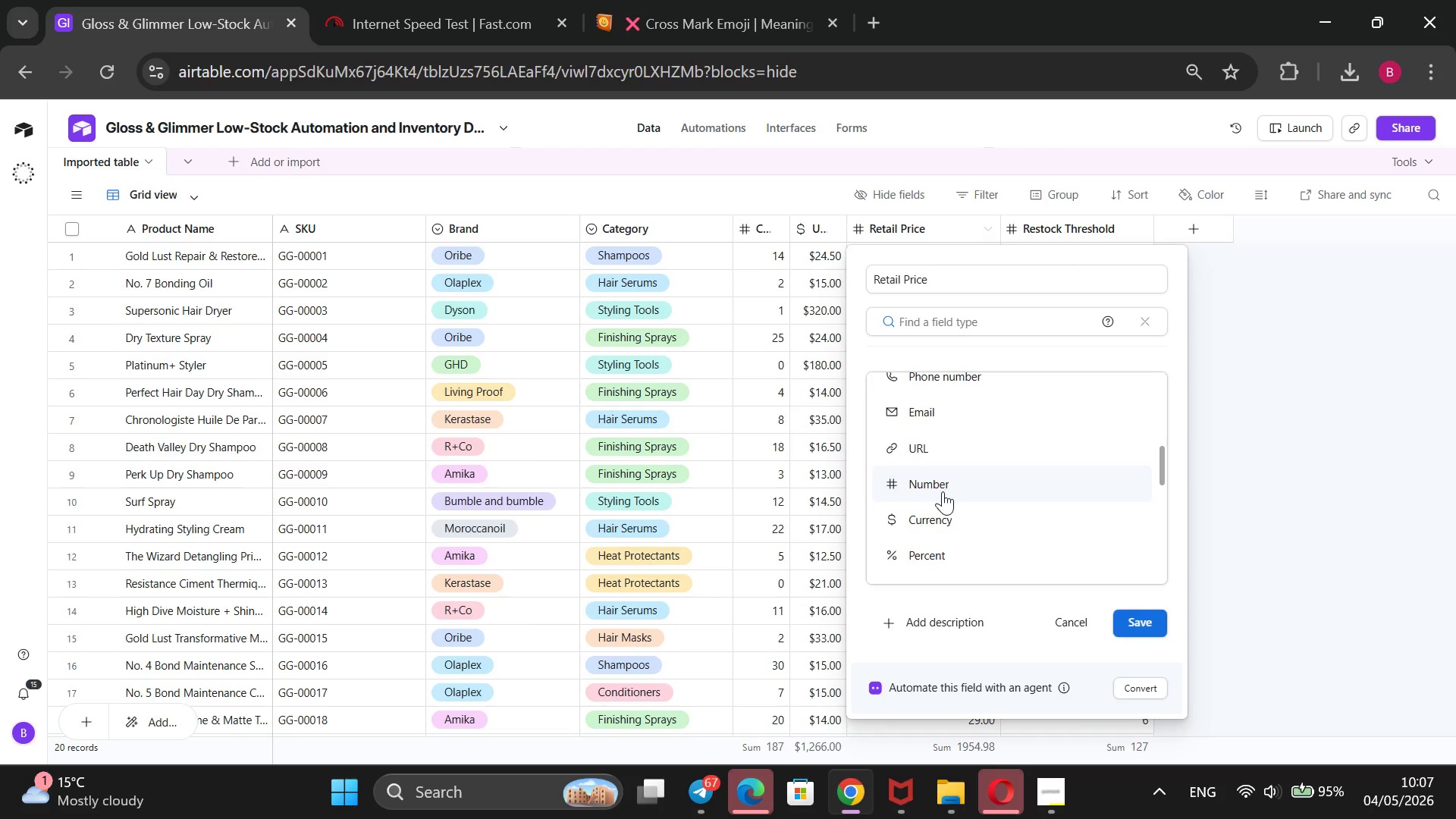 
left_click([943, 504])
 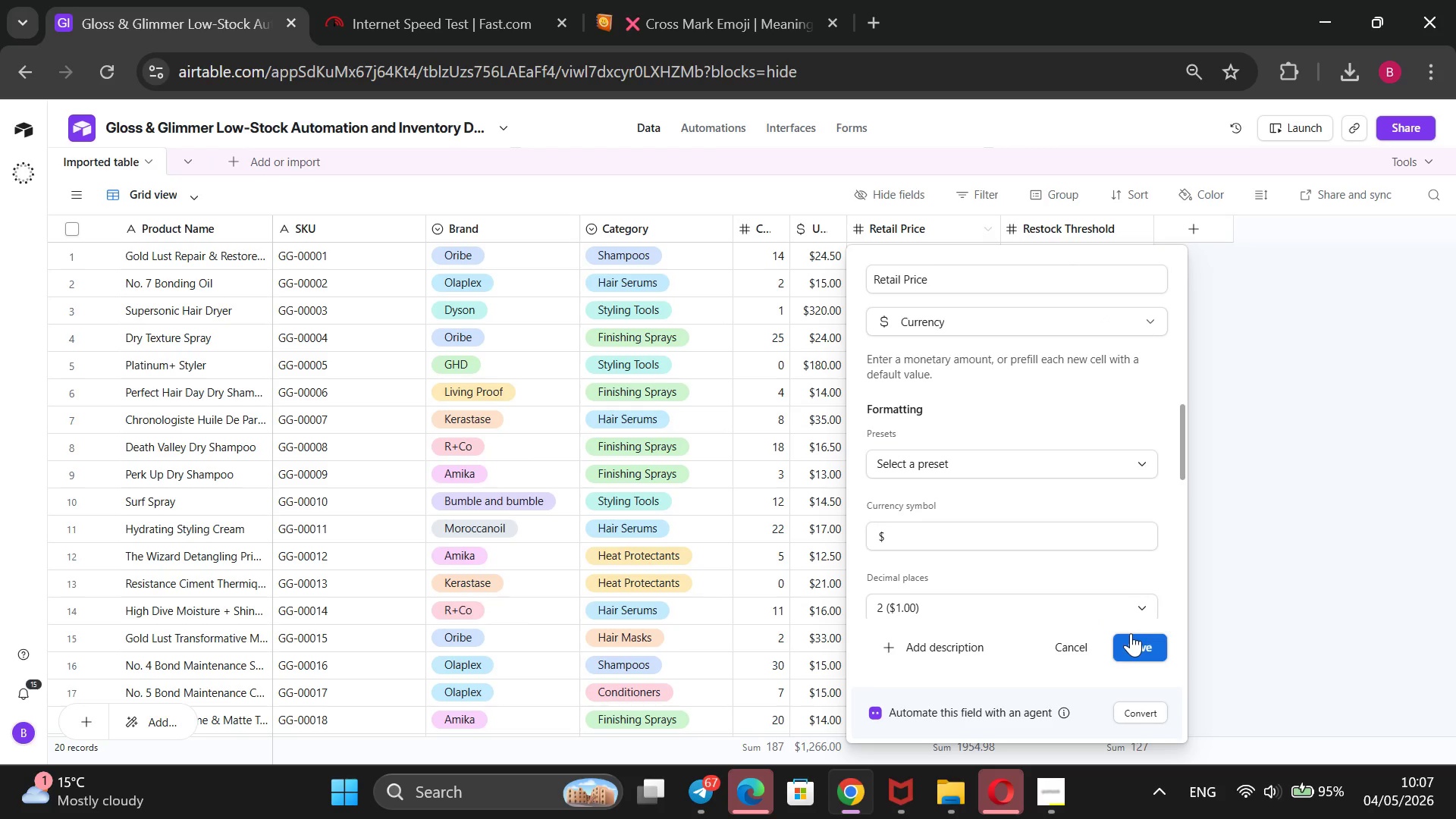 
left_click([1132, 646])
 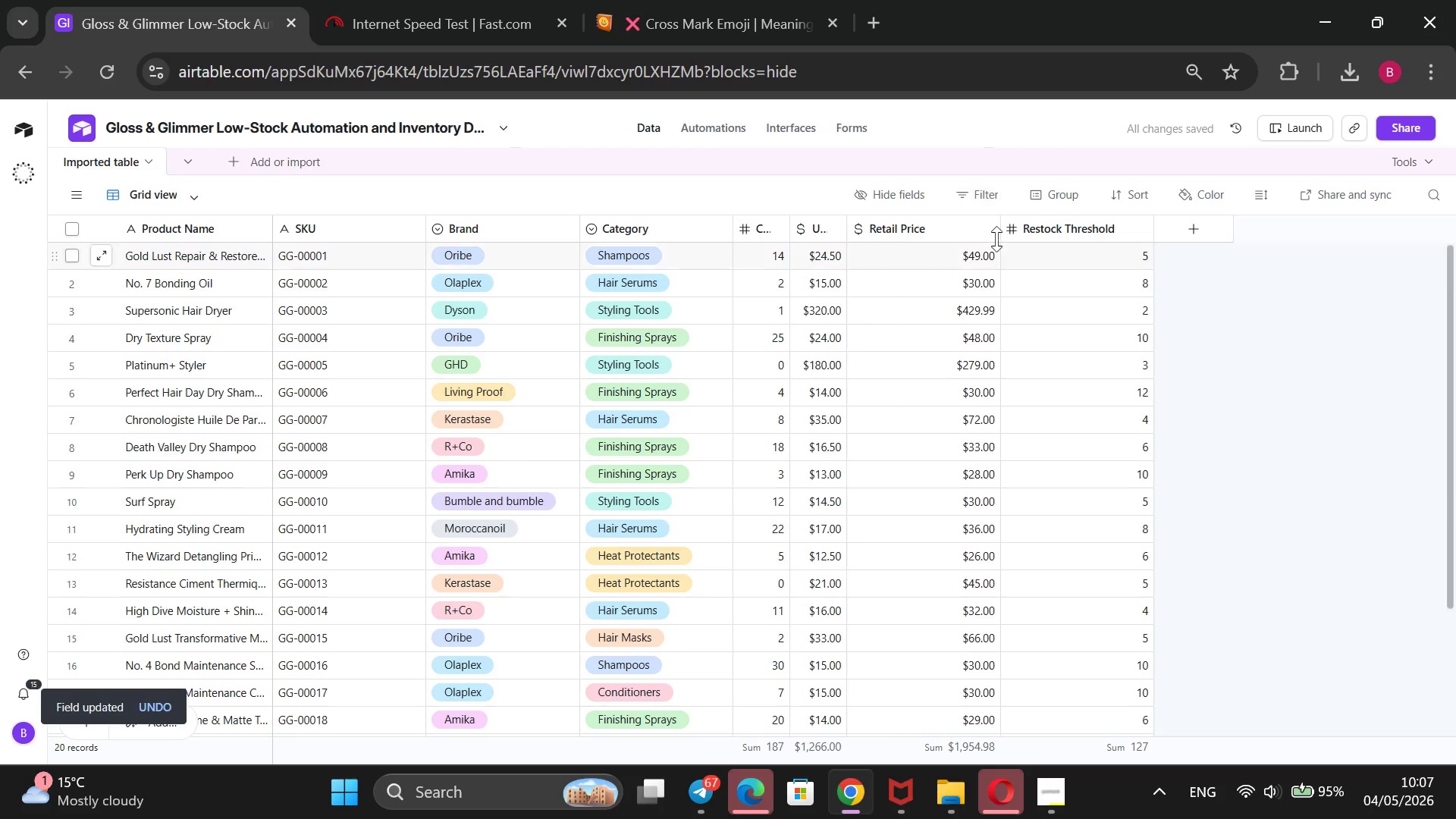 
wait(7.84)
 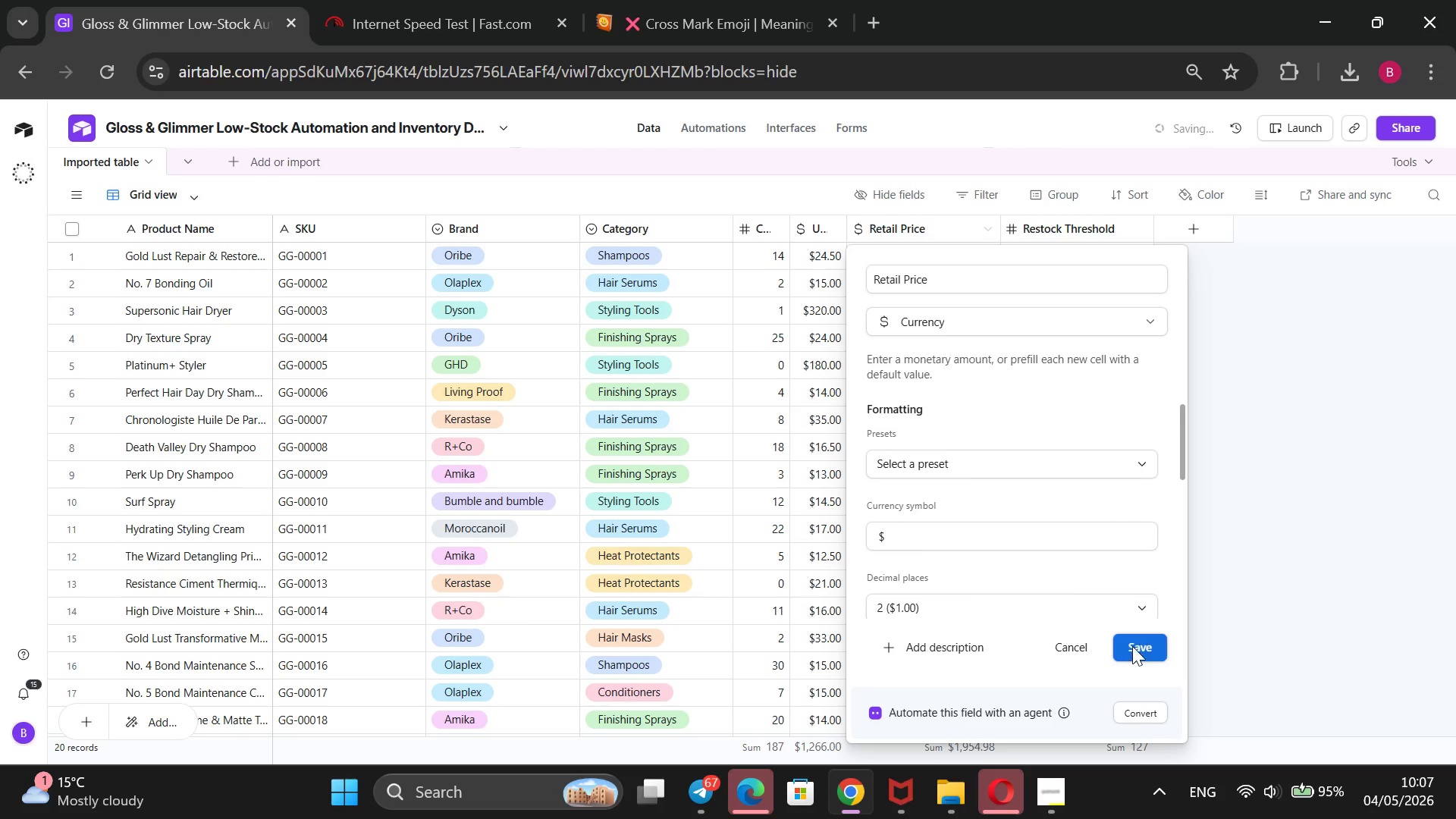 
left_click_drag(start_coordinate=[997, 230], to_coordinate=[854, 284])
 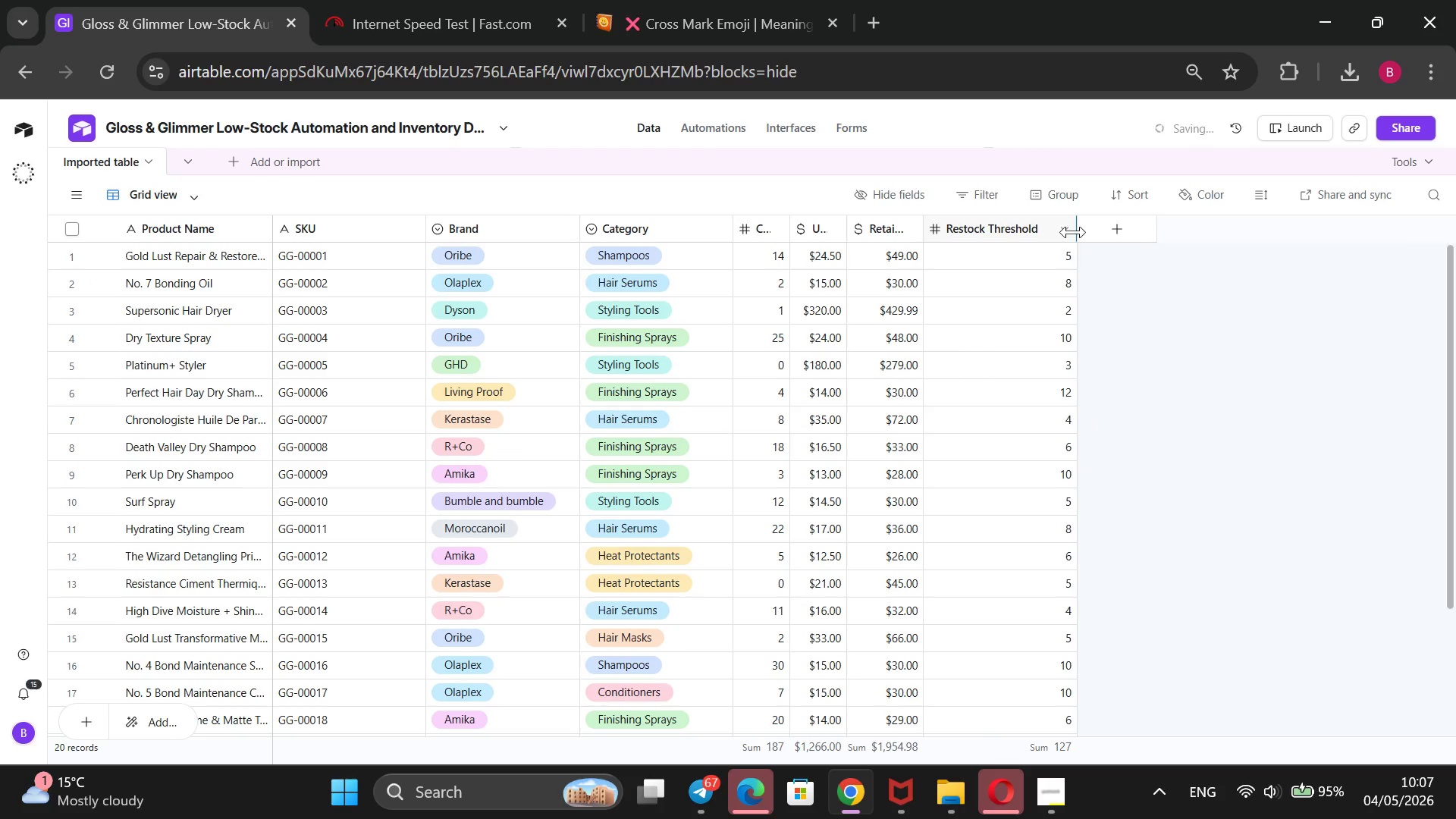 
left_click_drag(start_coordinate=[1073, 232], to_coordinate=[945, 274])
 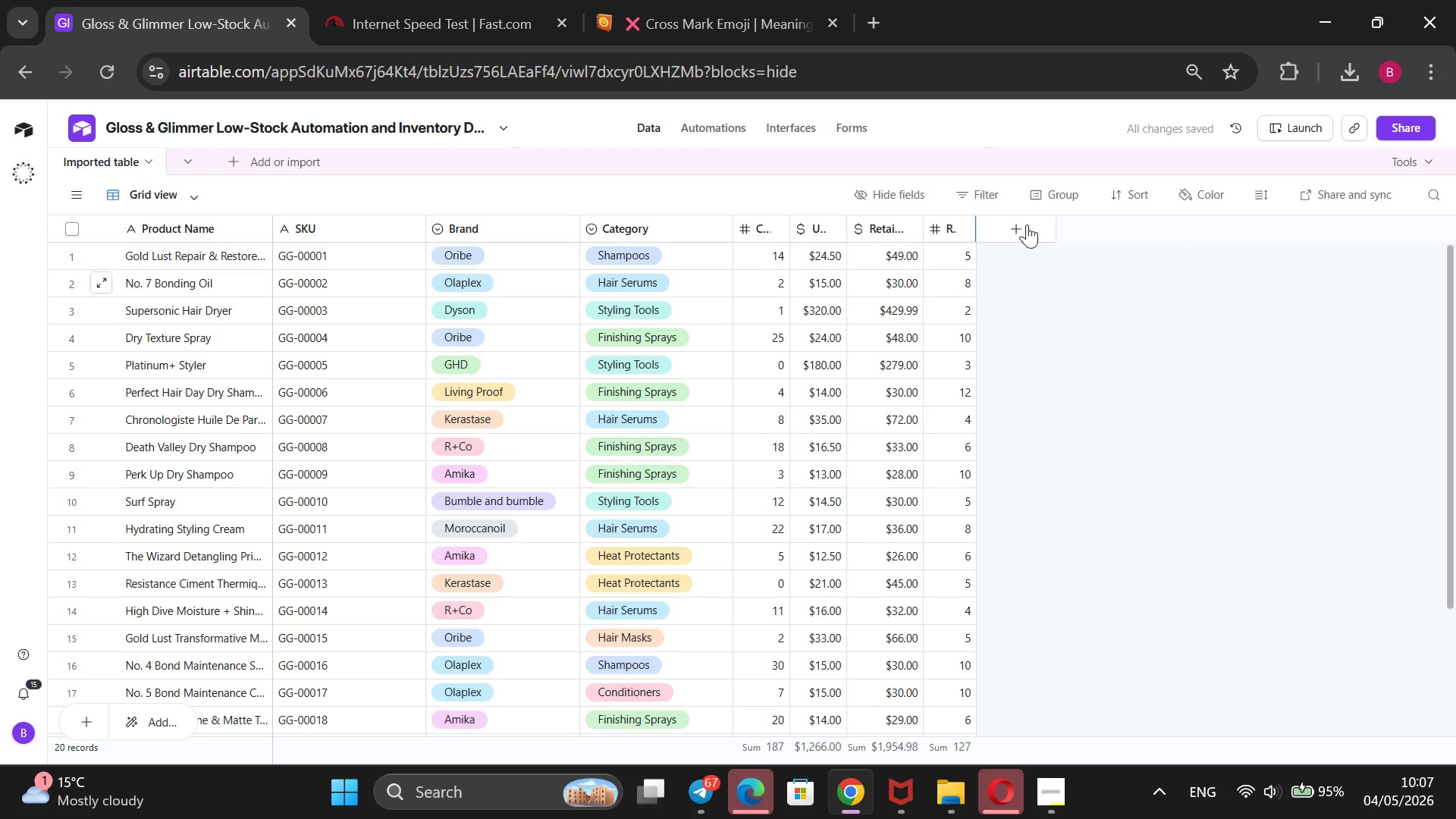 
left_click([1027, 224])
 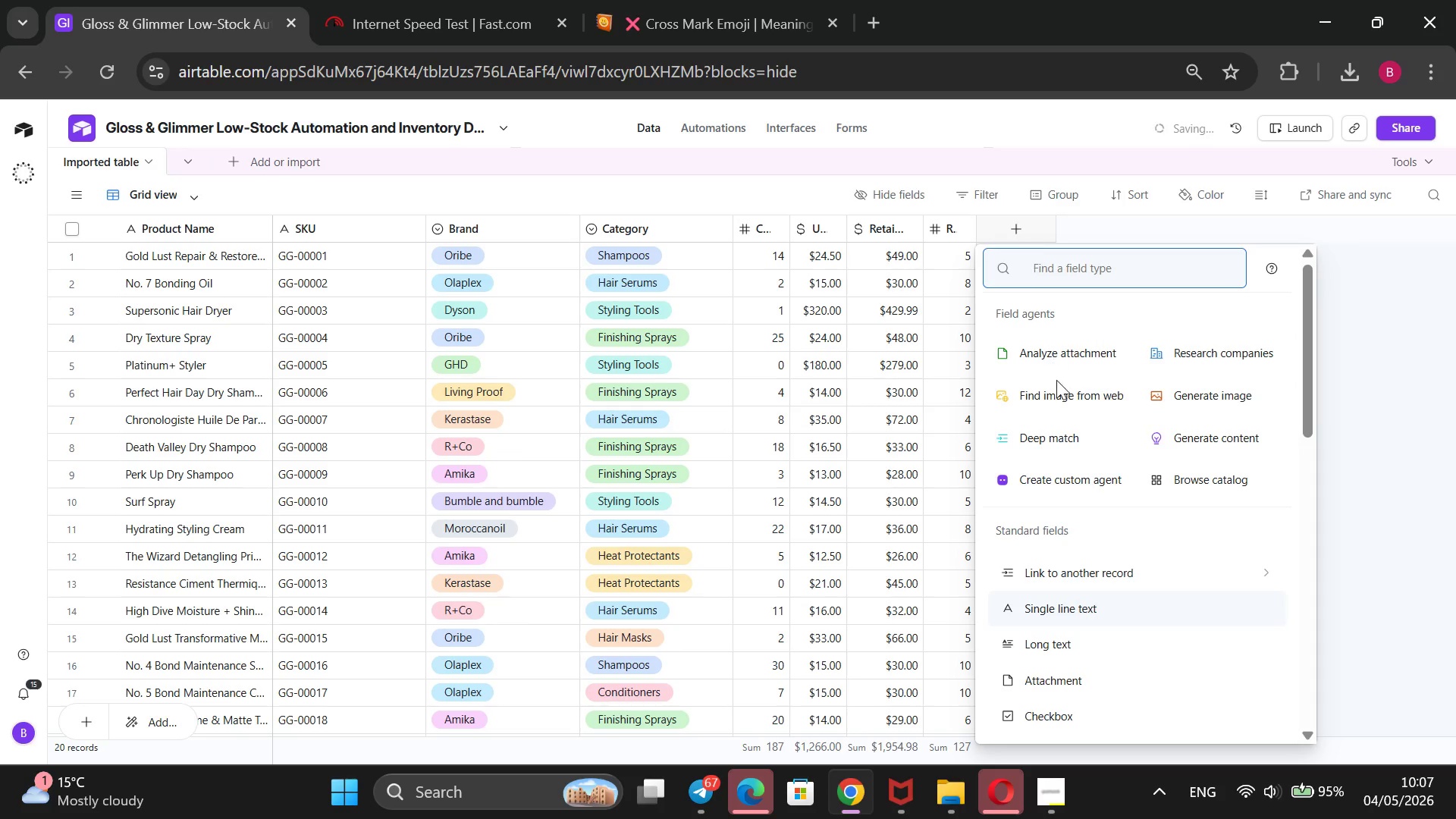 
scroll: coordinate [1059, 604], scroll_direction: down, amount: 5.0
 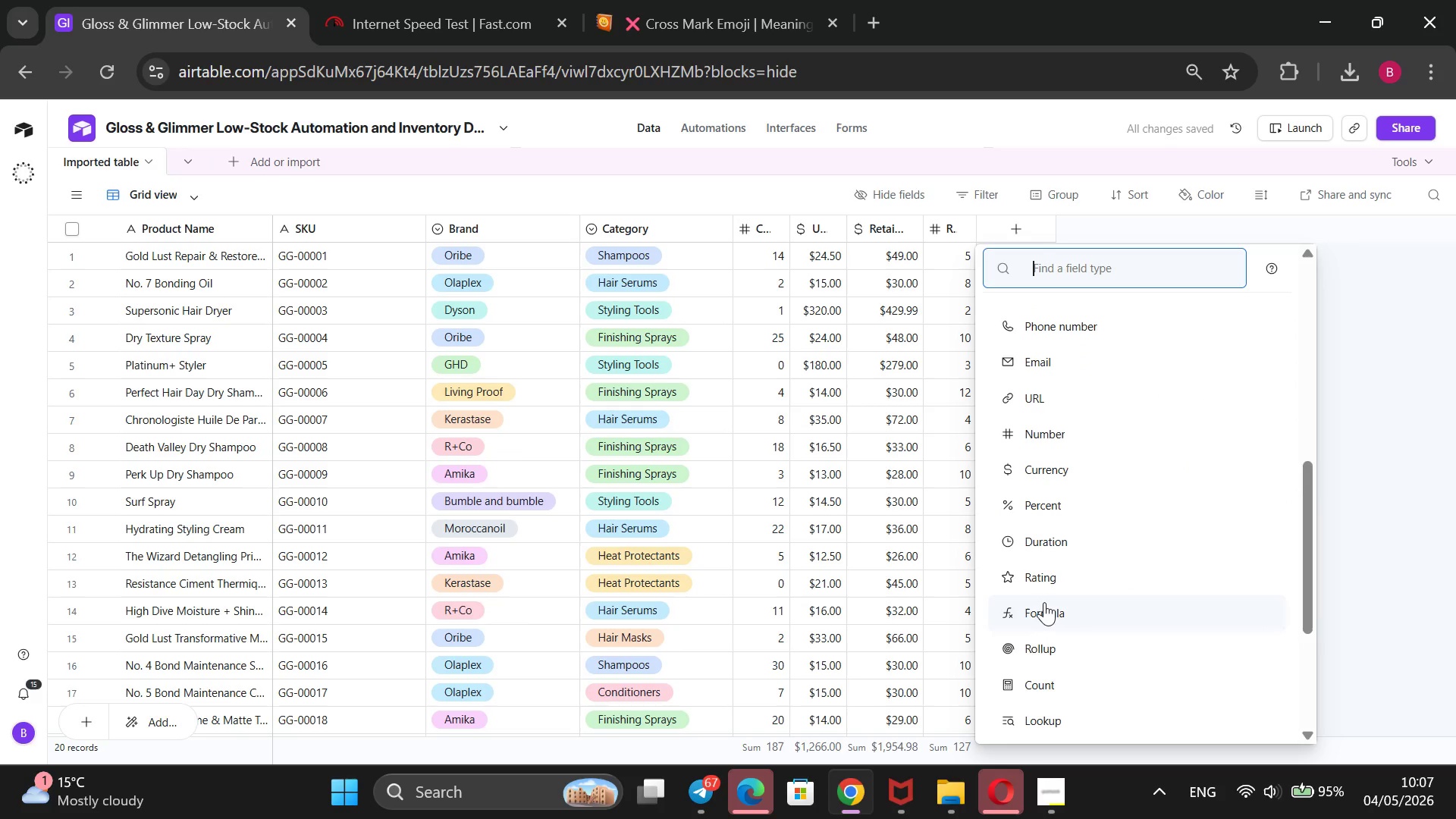 
left_click([1045, 595])